 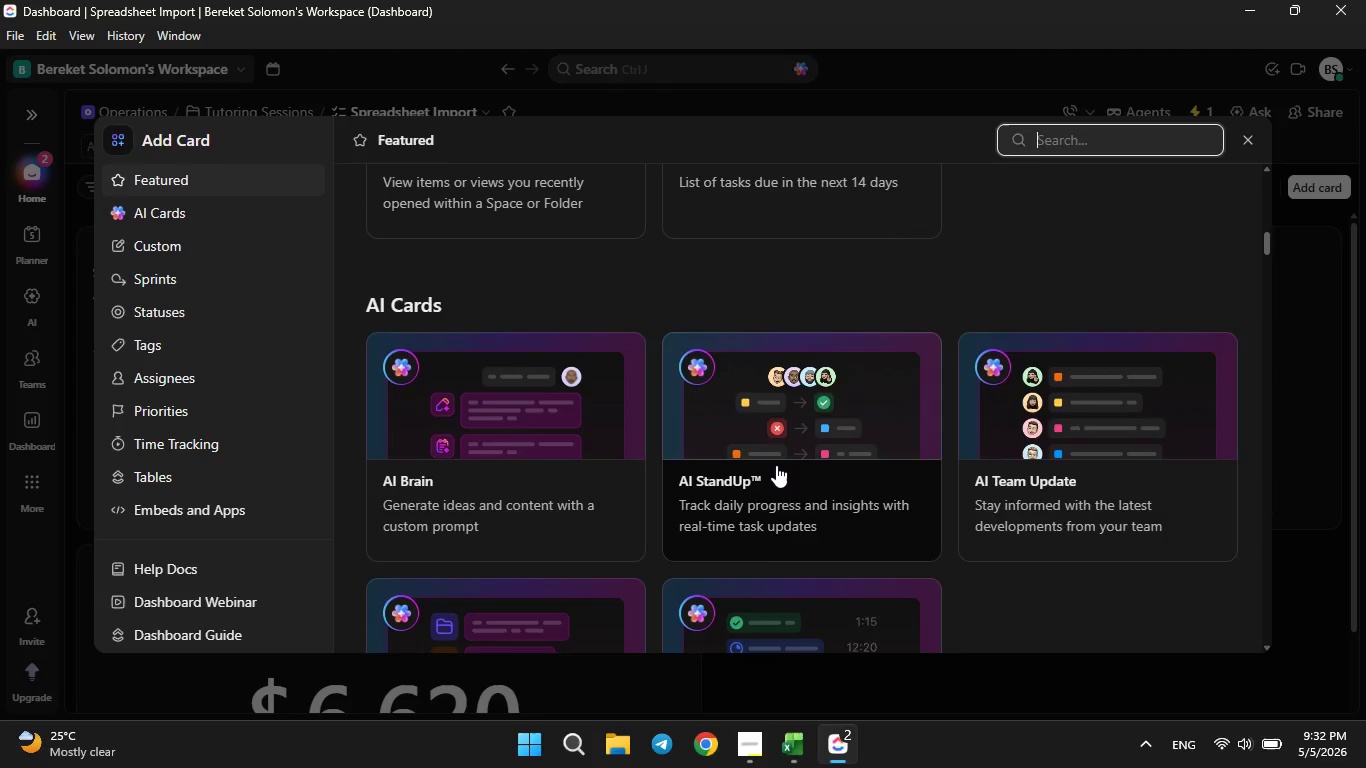 
mouse_move([588, 447])
 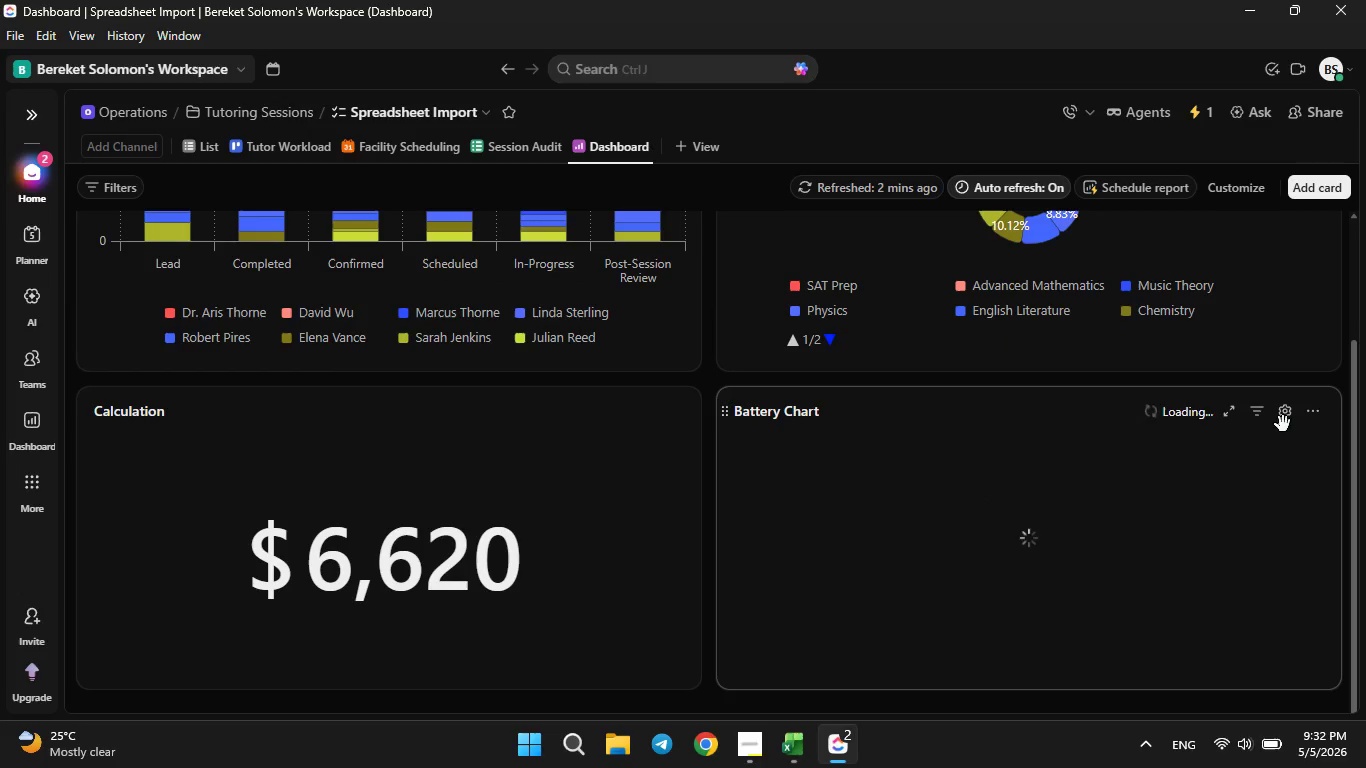 
left_click([1284, 420])
 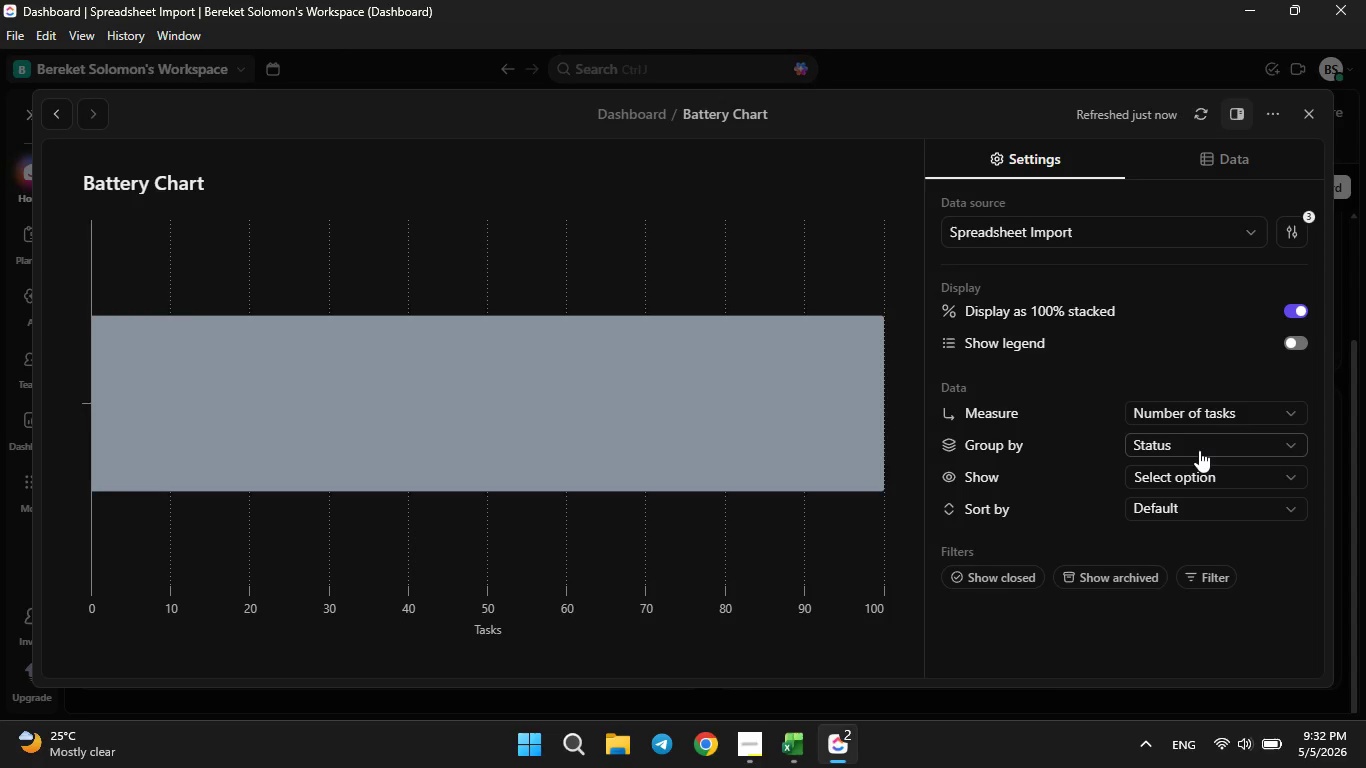 
left_click([1199, 450])
 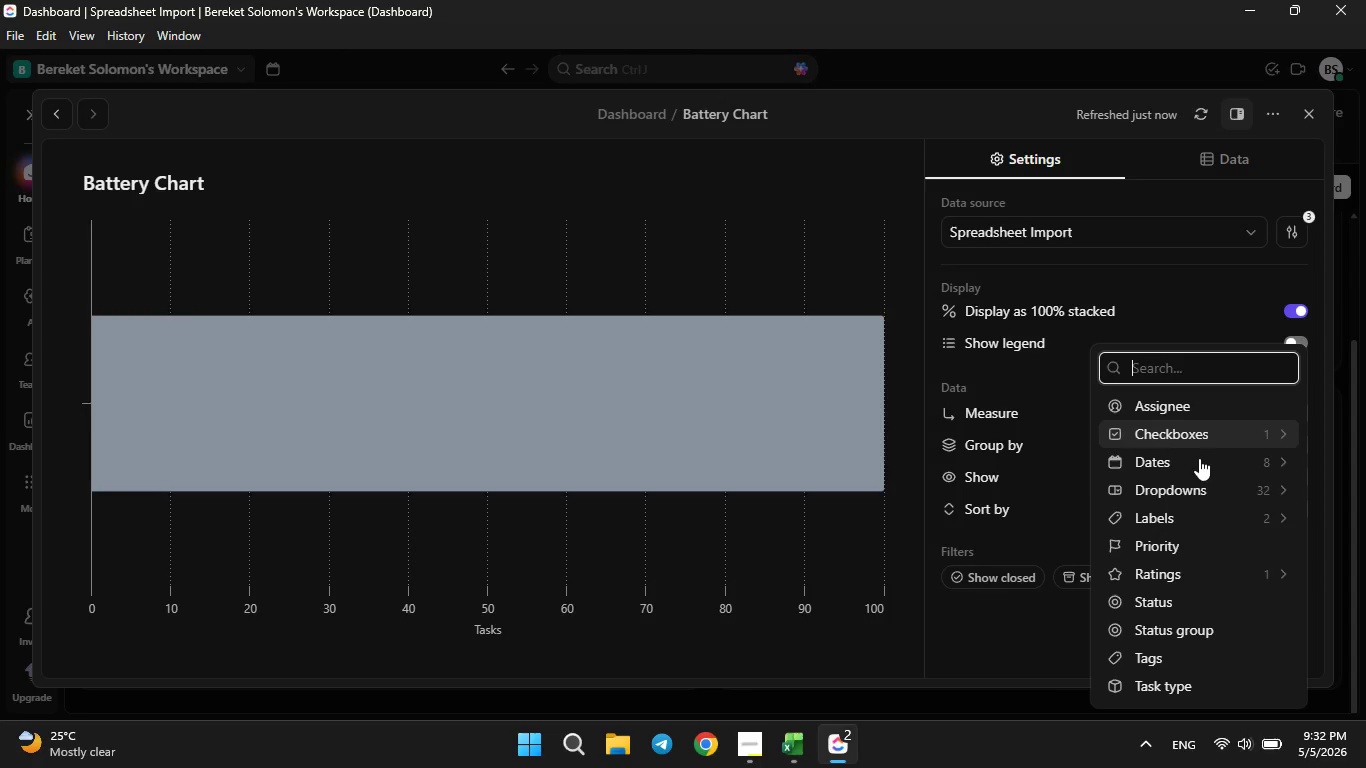 
left_click([1201, 498])
 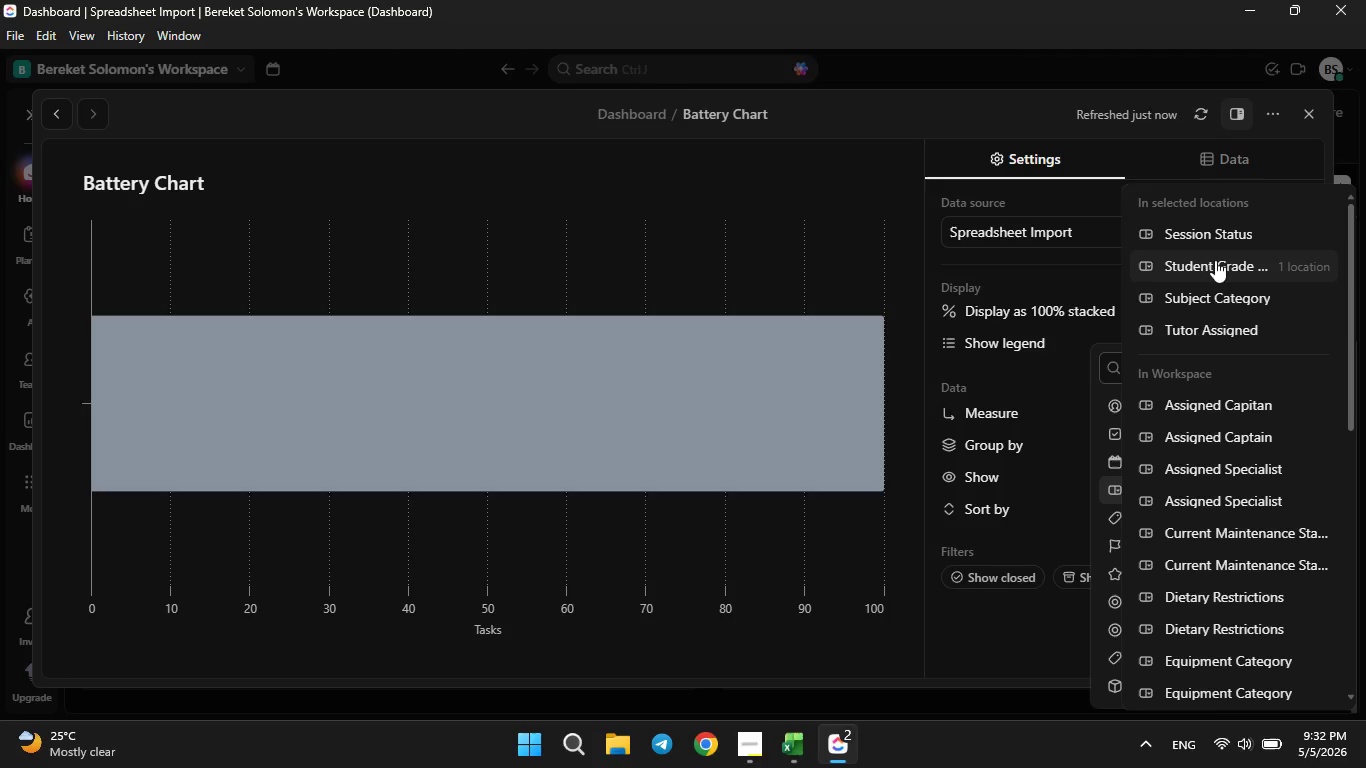 
left_click([1207, 238])
 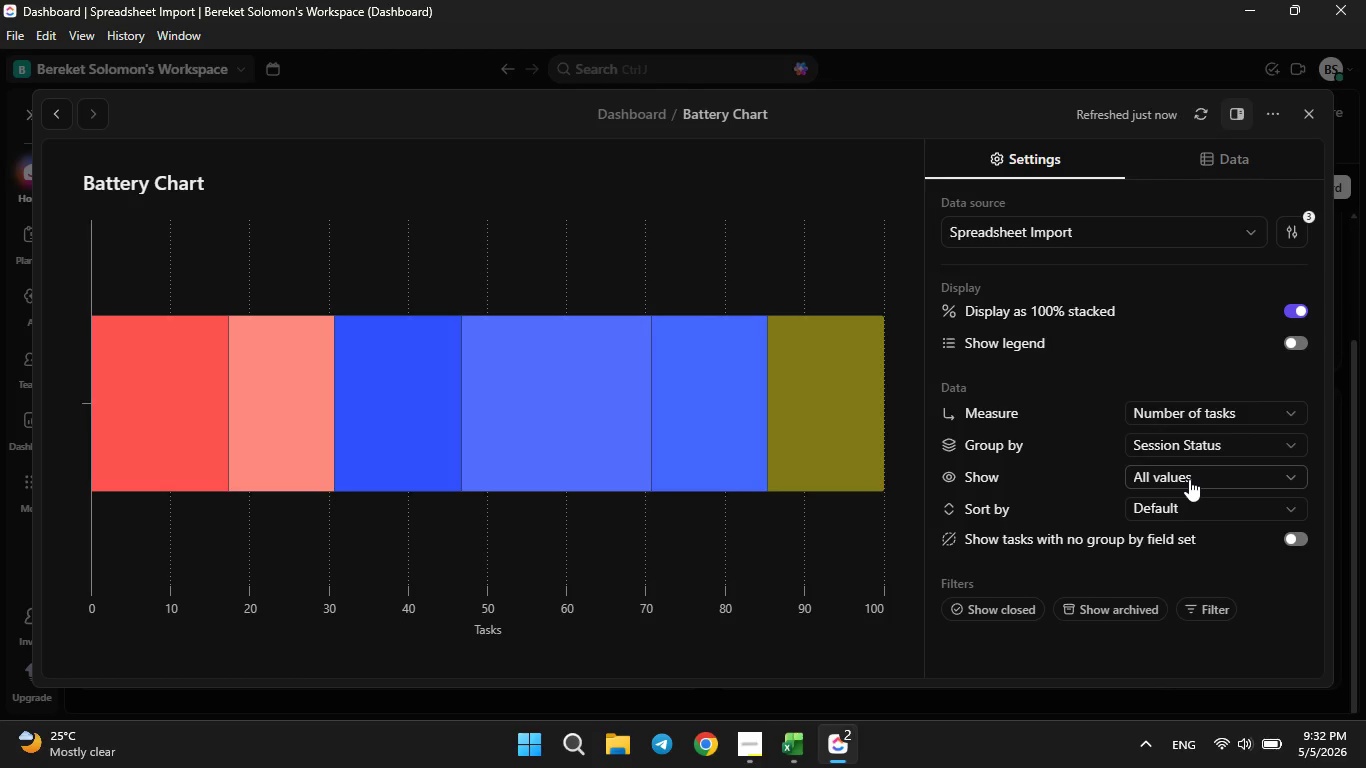 
wait(5.97)
 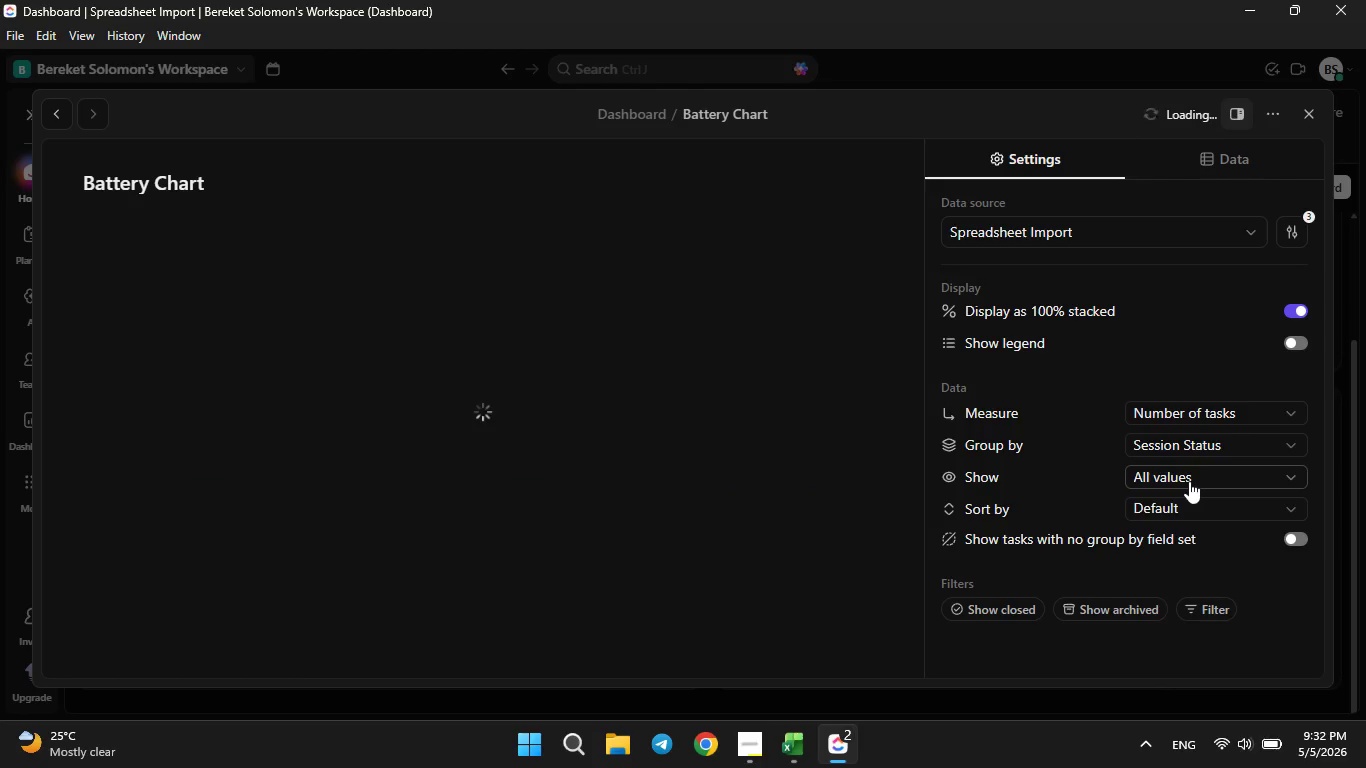 
left_click([1224, 416])
 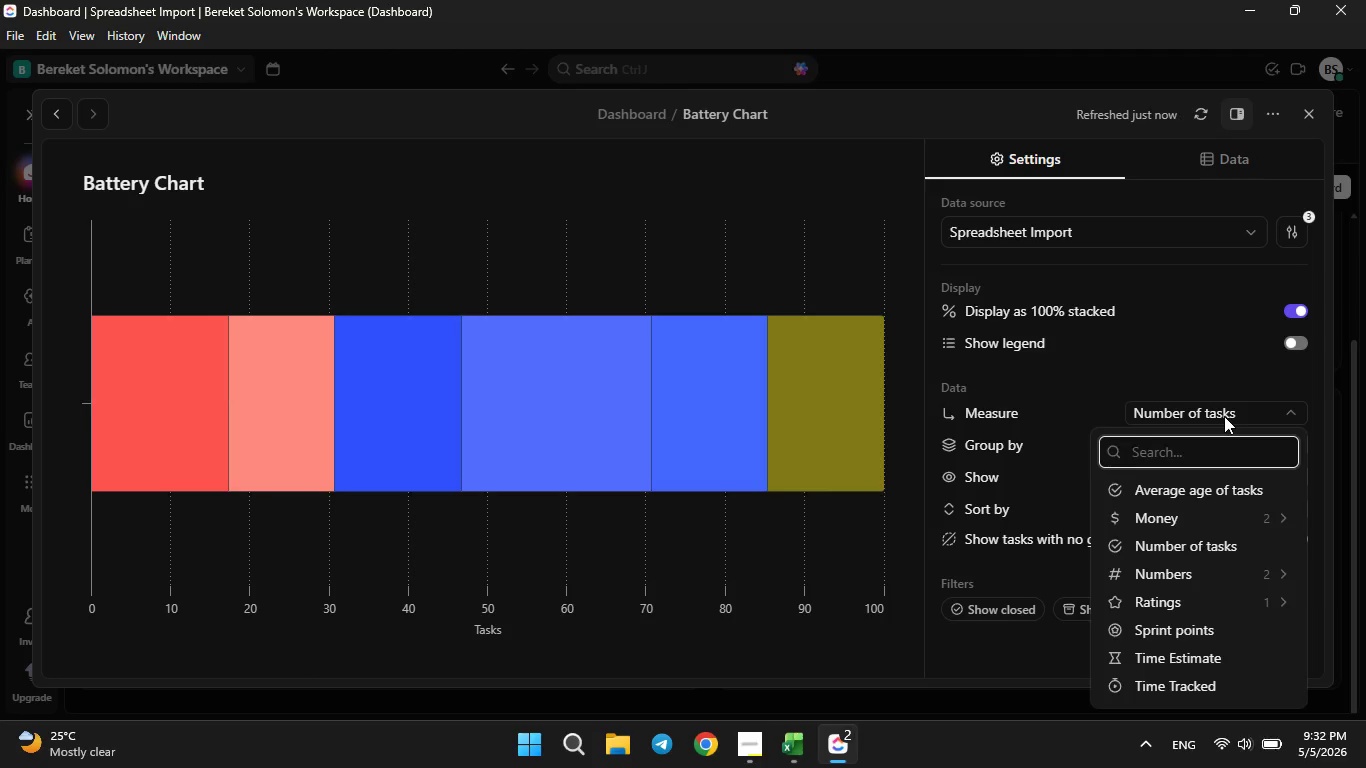 
wait(9.0)
 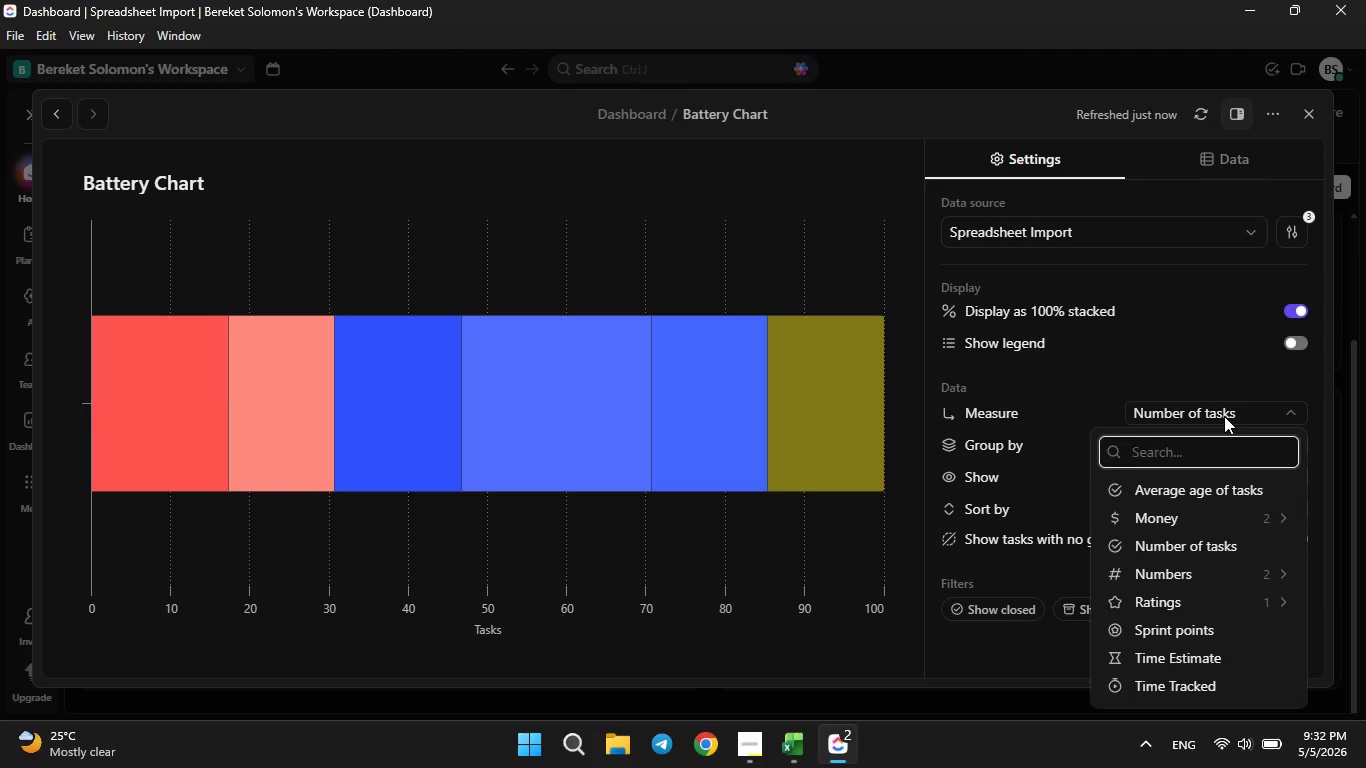 
left_click([1196, 510])
 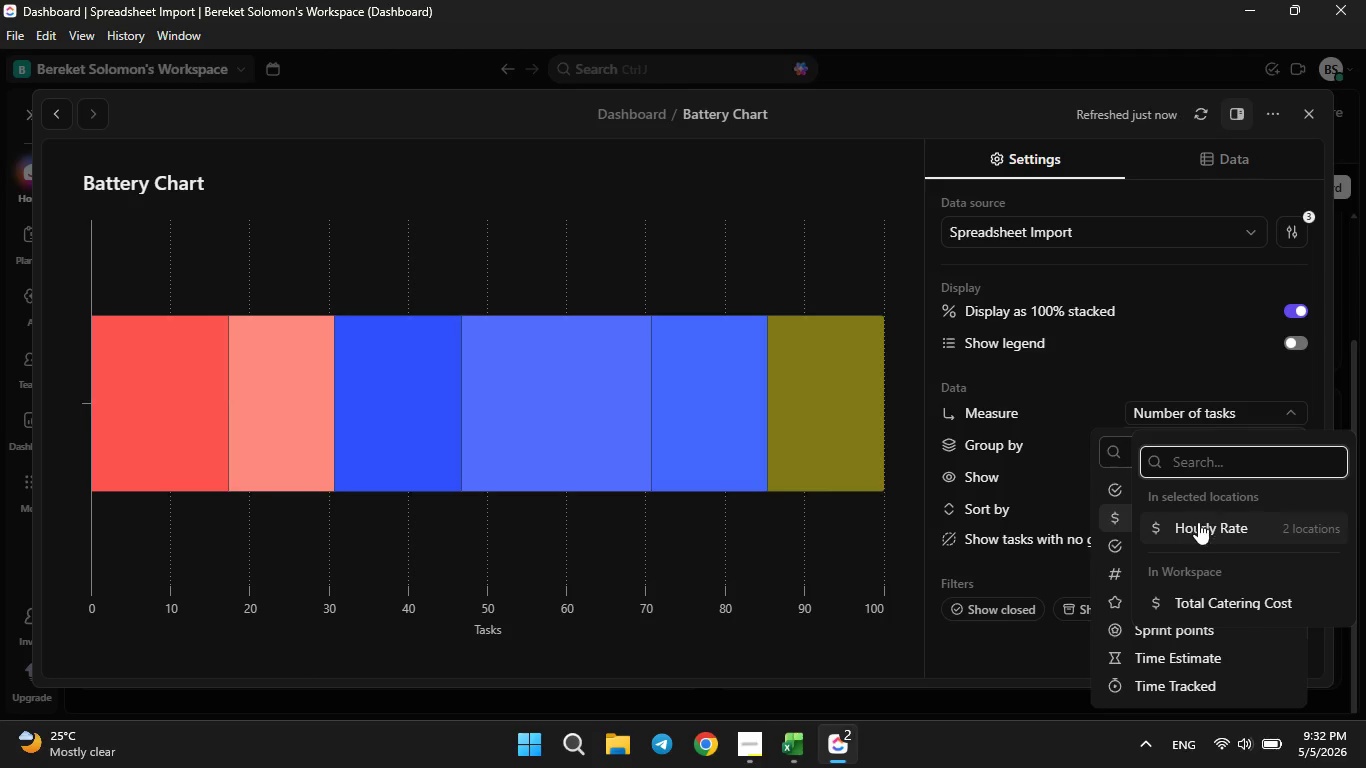 
left_click([1198, 522])
 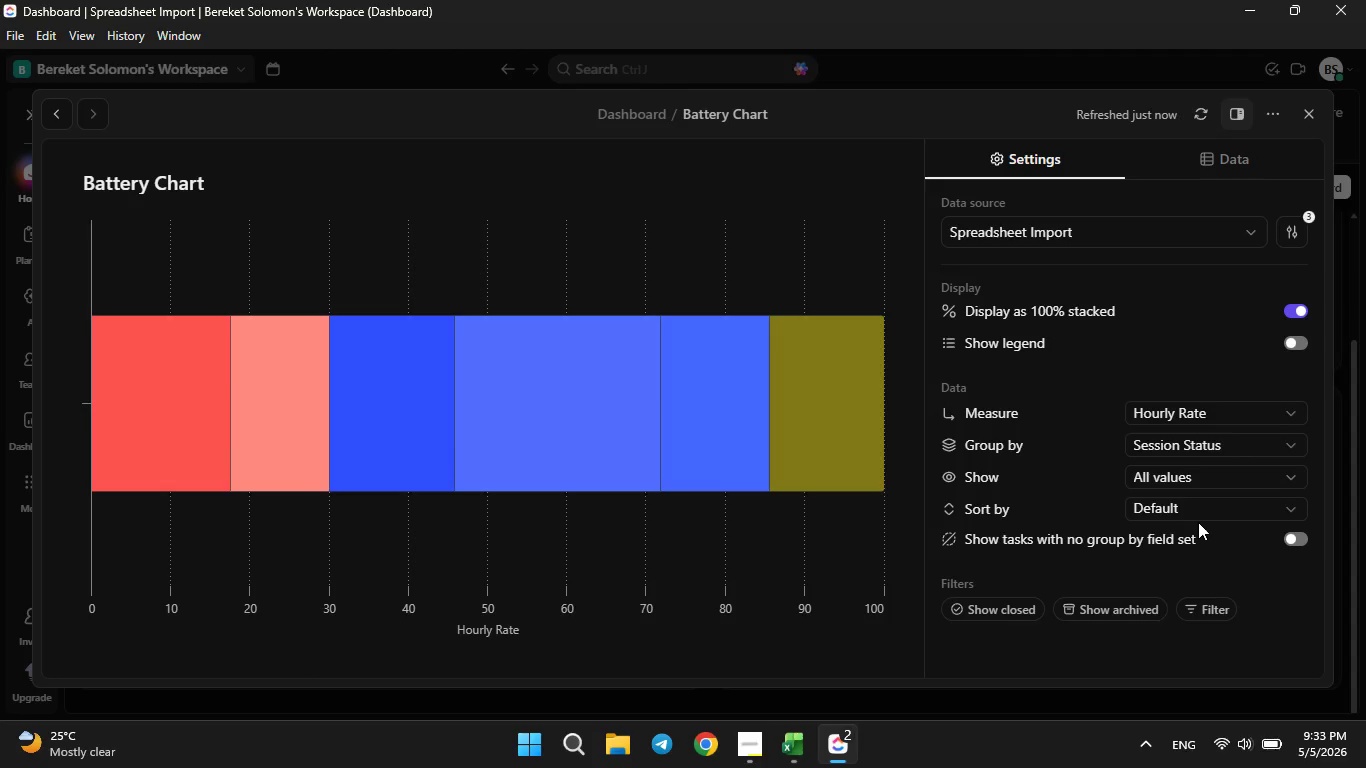 
left_click([1200, 415])
 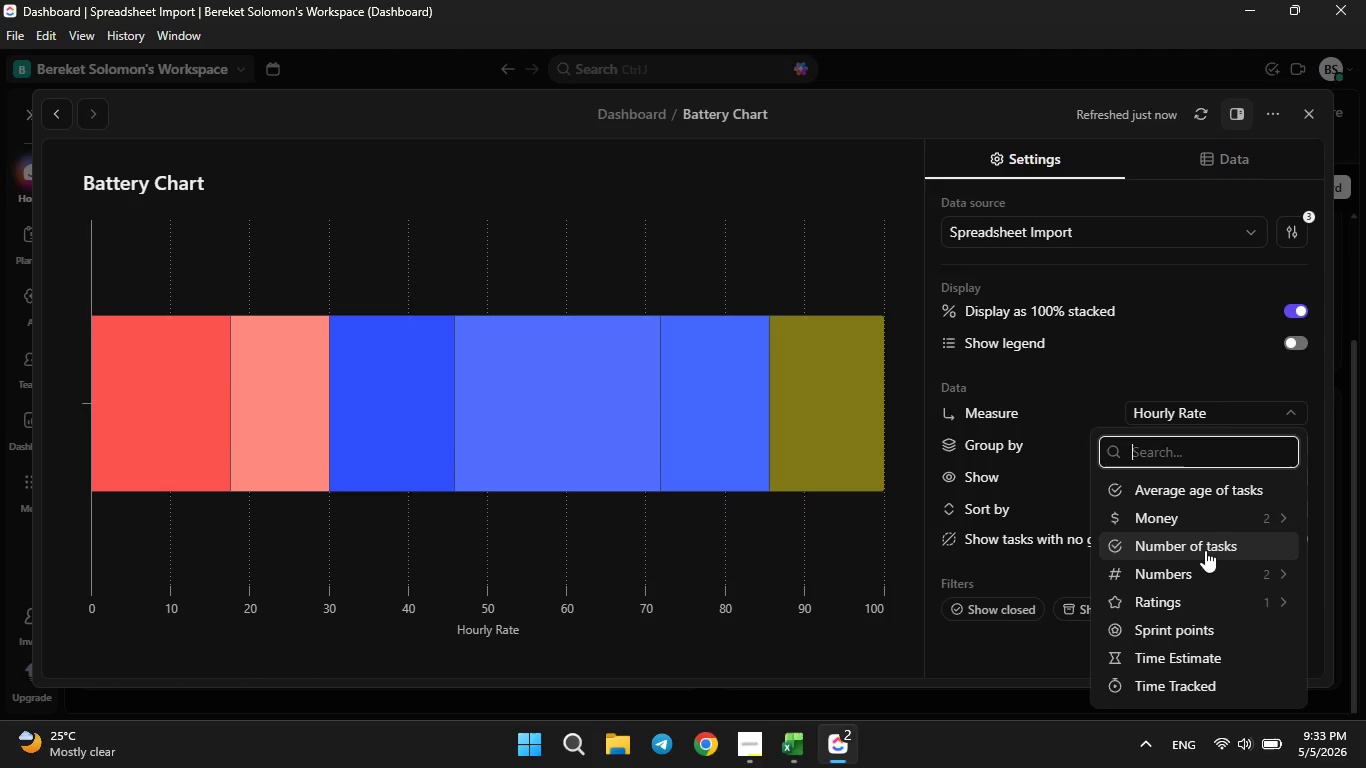 
left_click([1201, 566])
 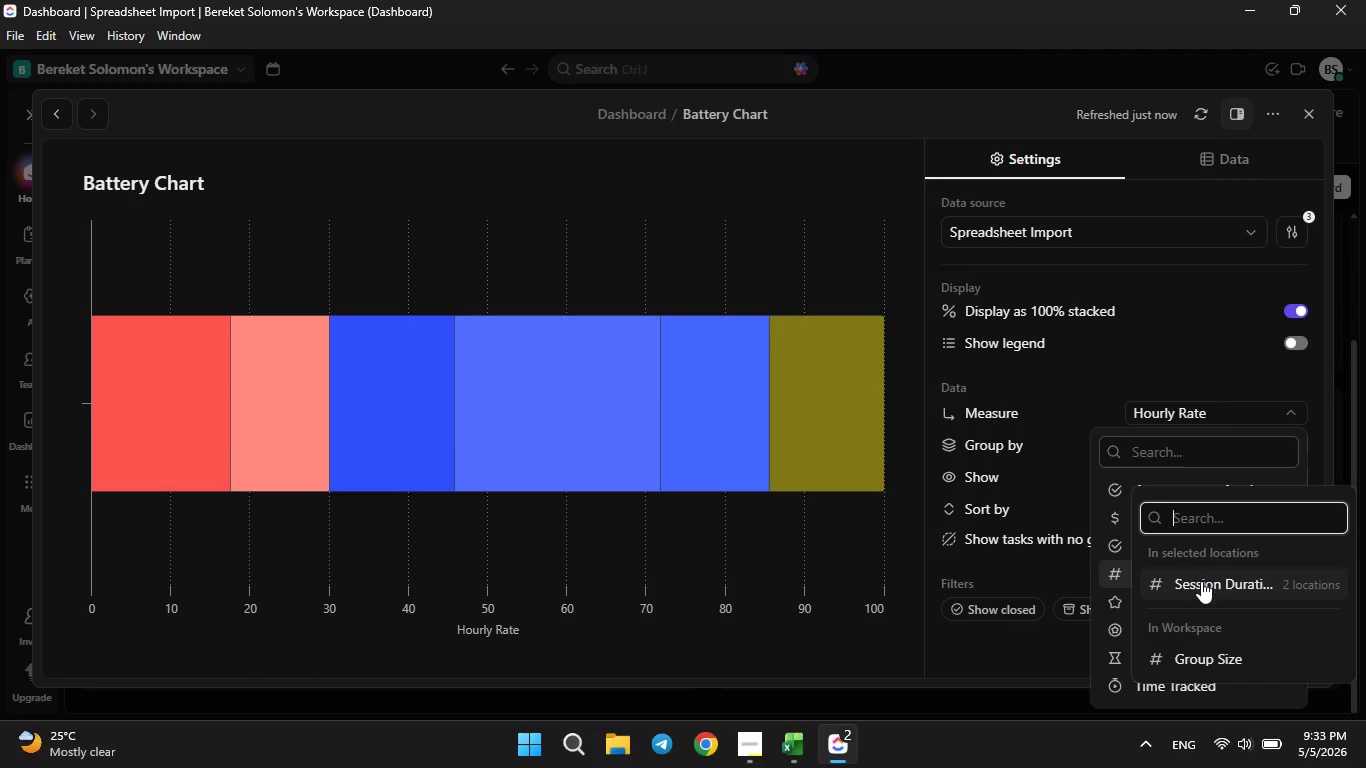 
left_click([1201, 581])
 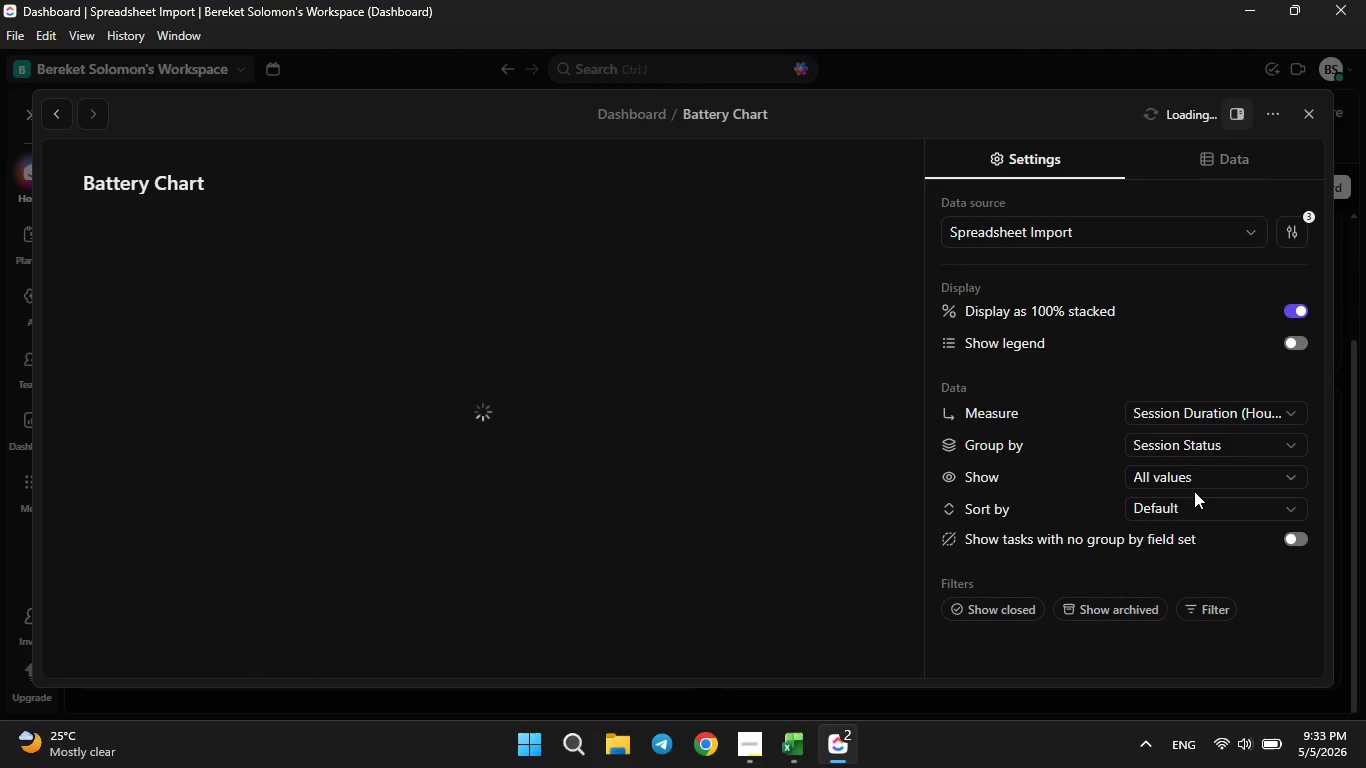 
wait(8.59)
 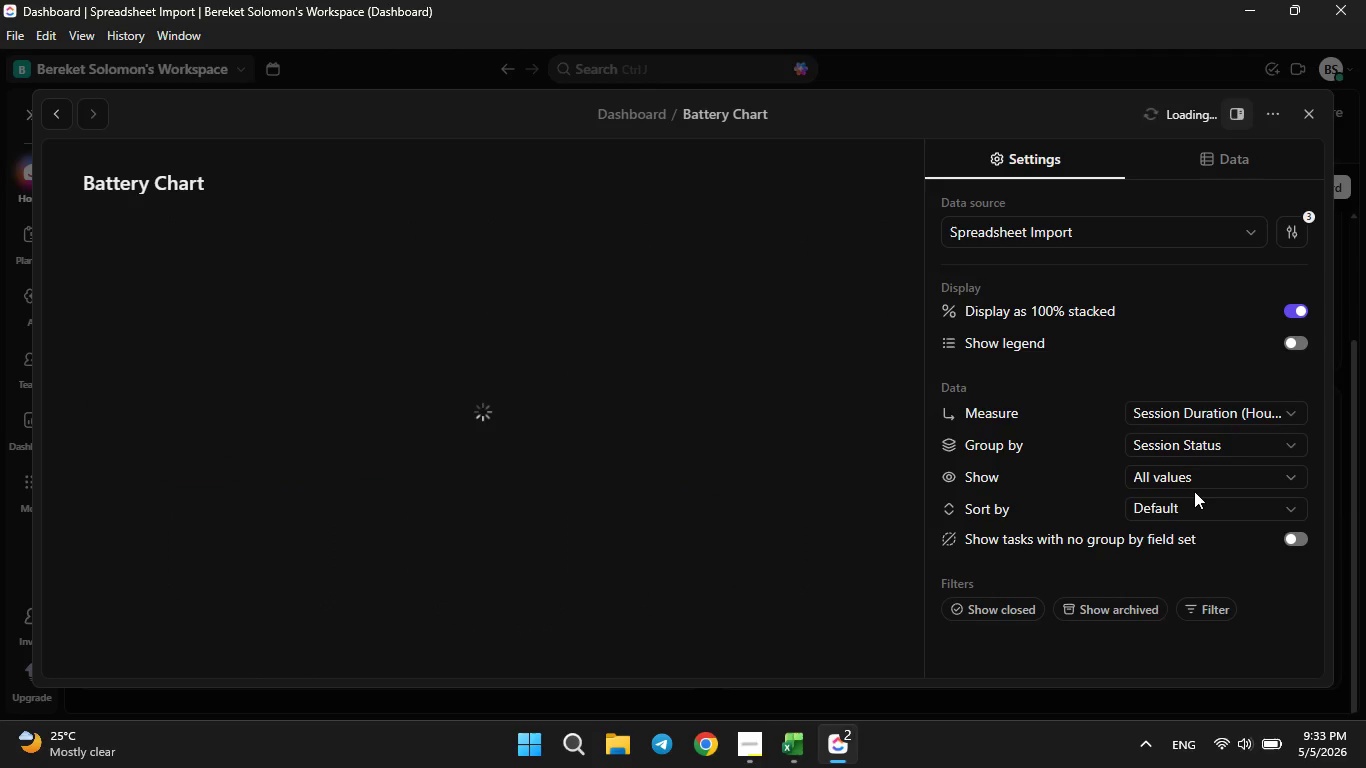 
left_click([1313, 119])
 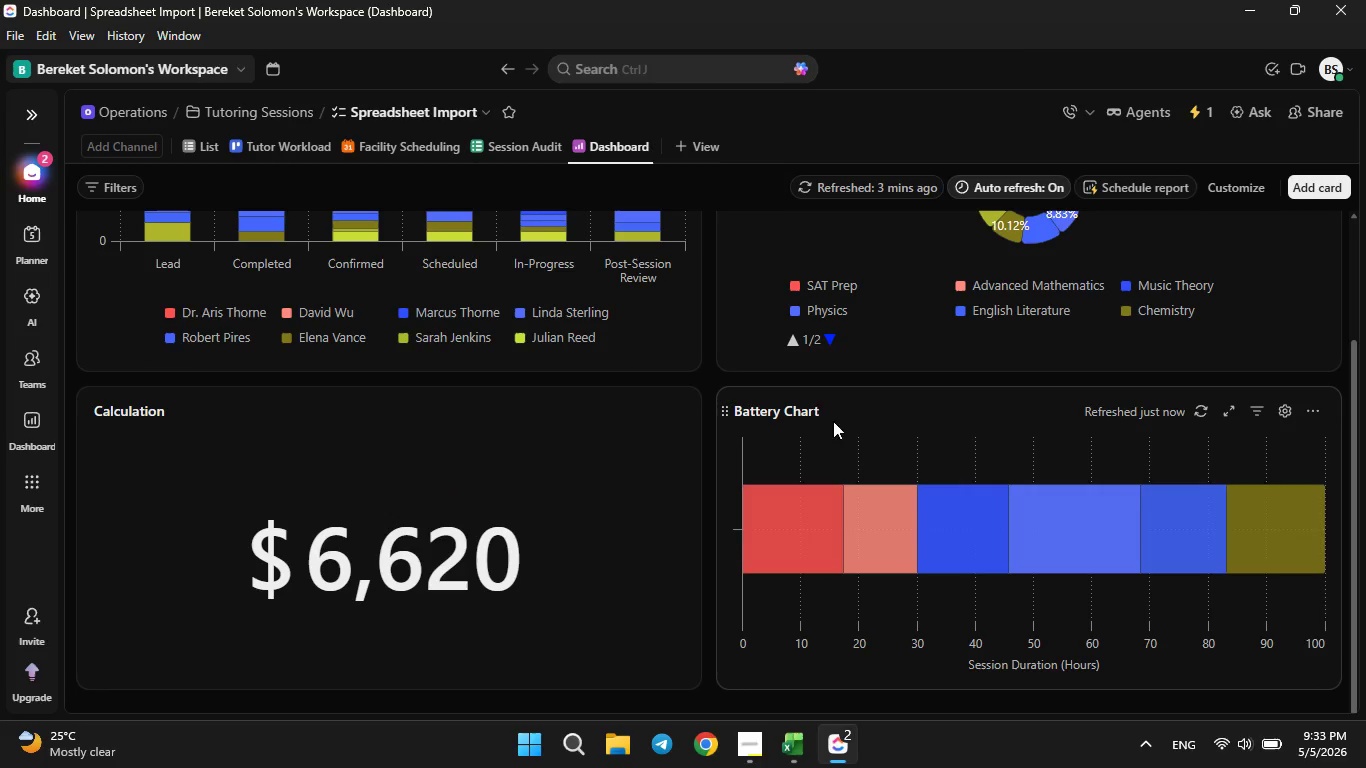 
left_click([819, 417])
 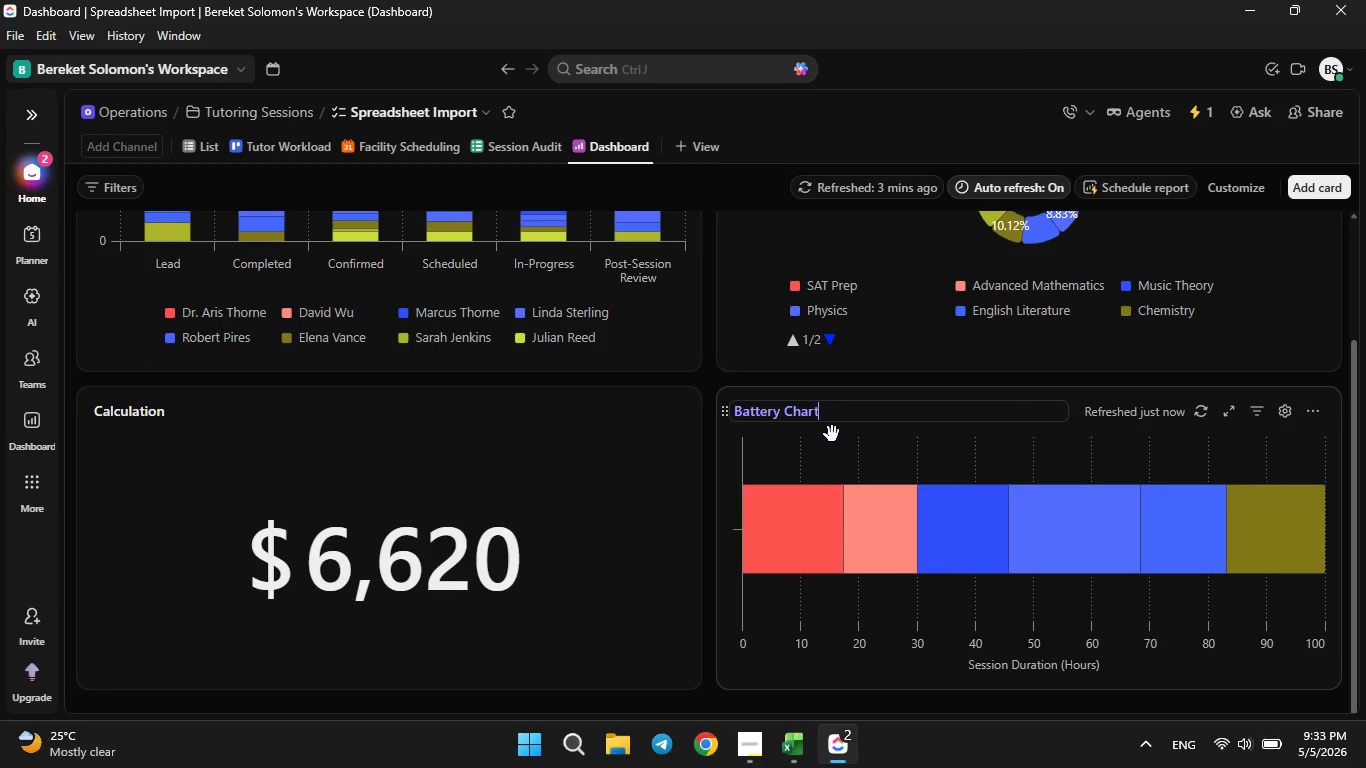 
hold_key(key=Backspace, duration=1.39)
 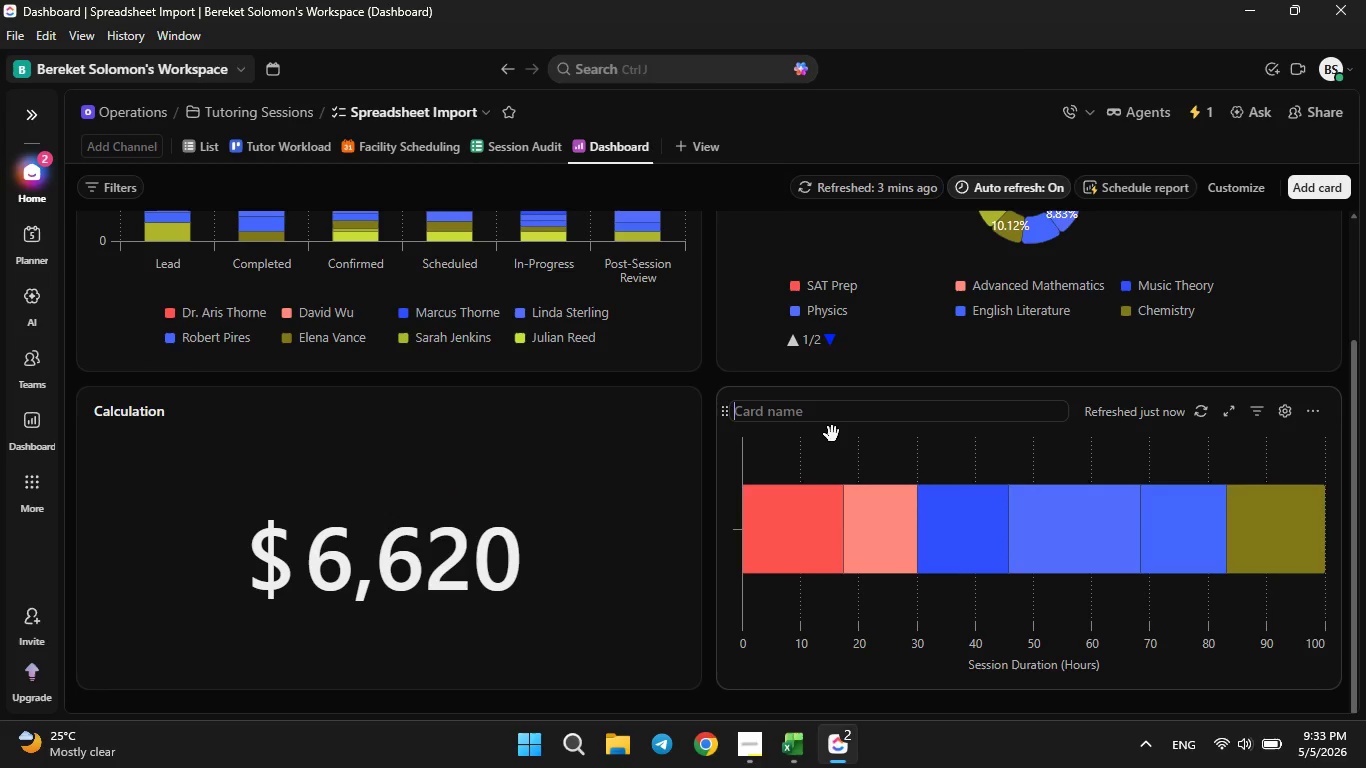 
type(Session Status Distribution)
 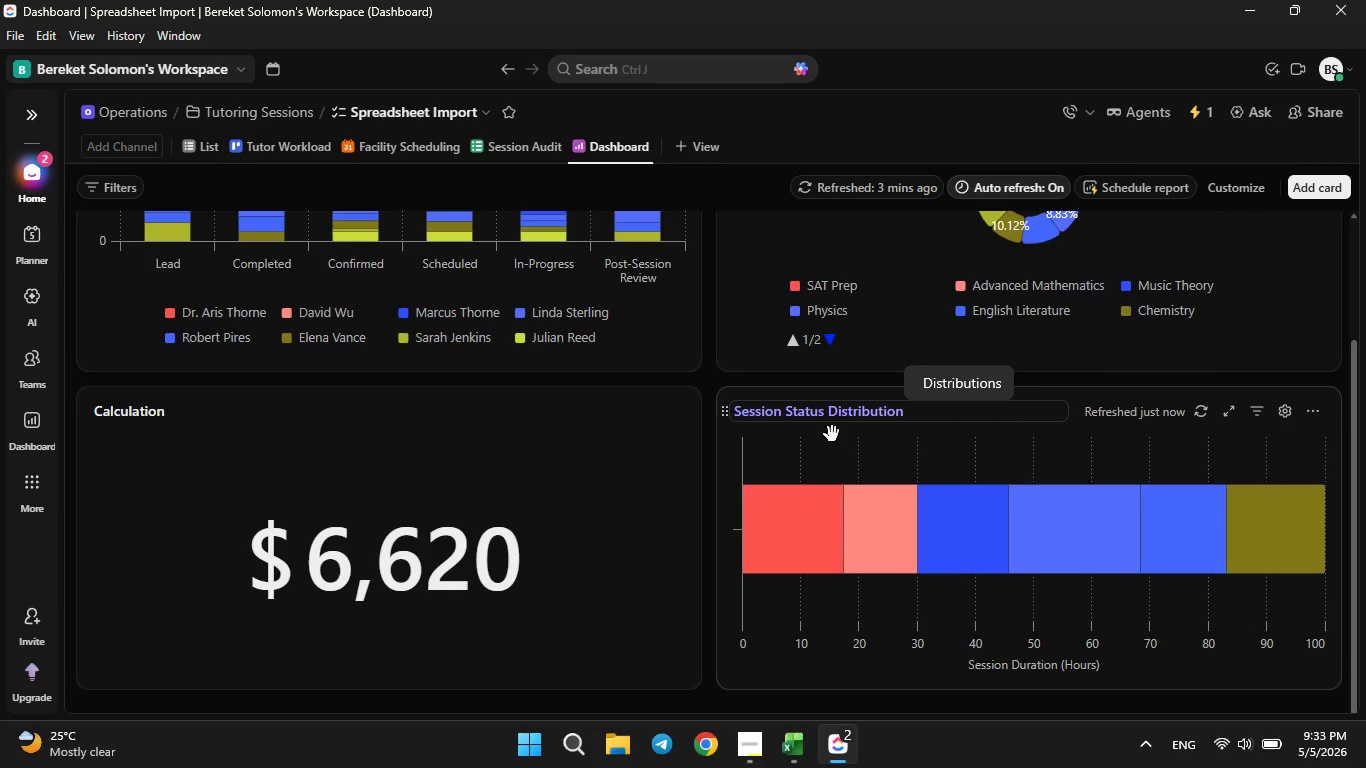 
key(Enter)
 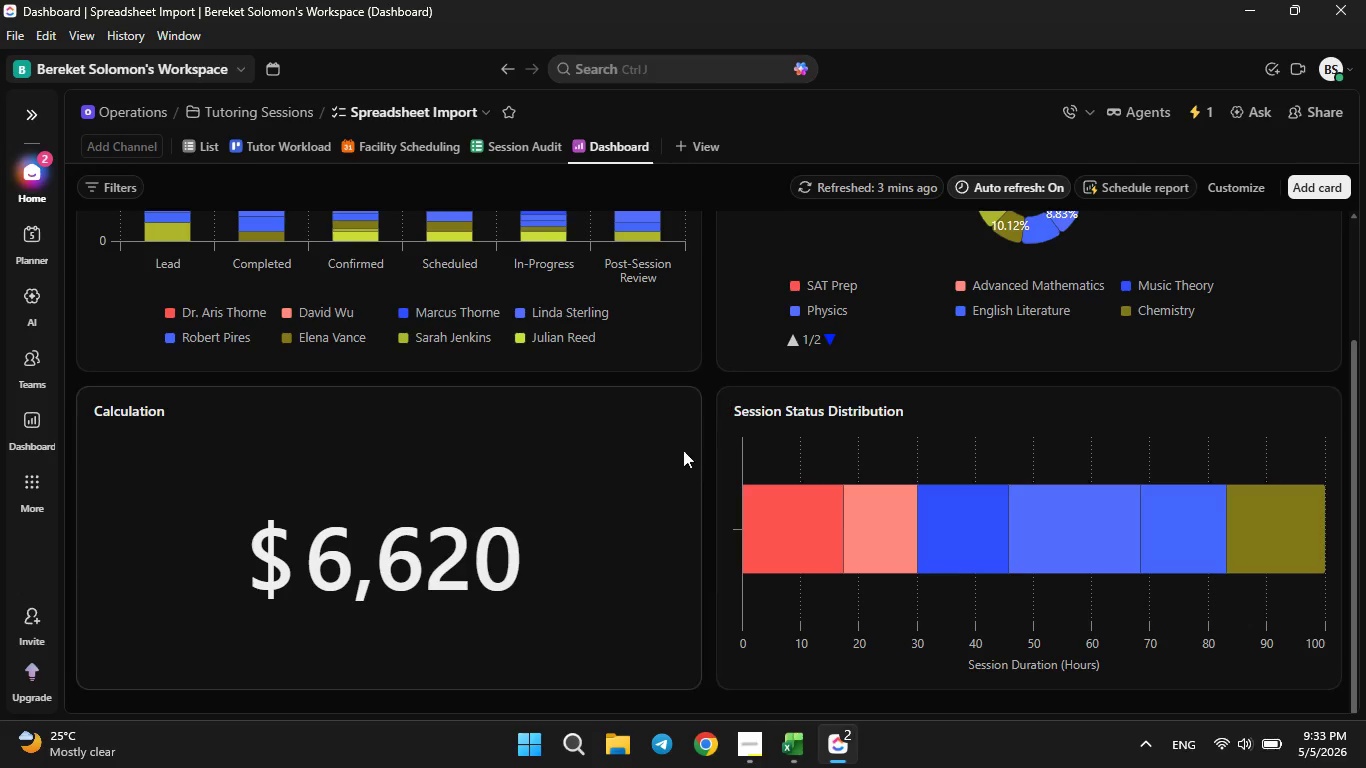 
left_click([139, 409])
 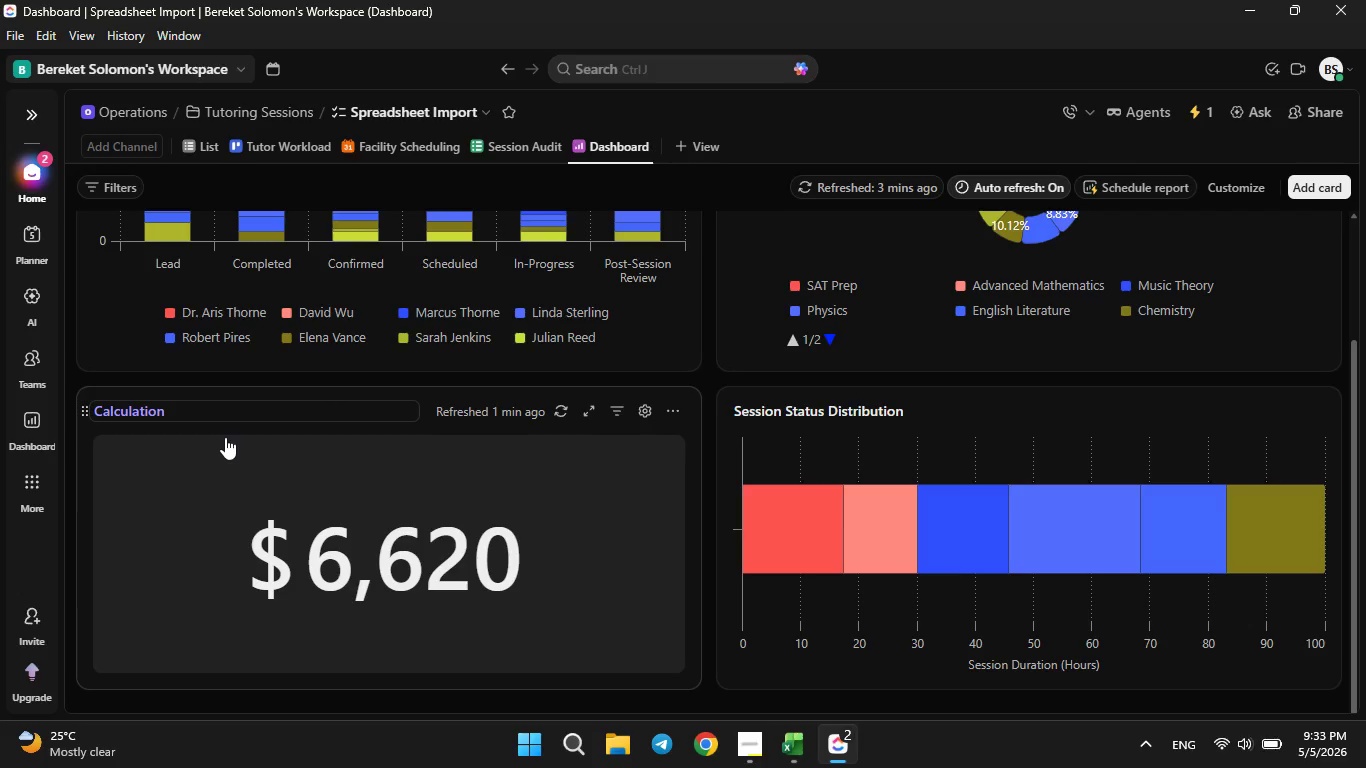 
hold_key(key=Backspace, duration=1.02)
 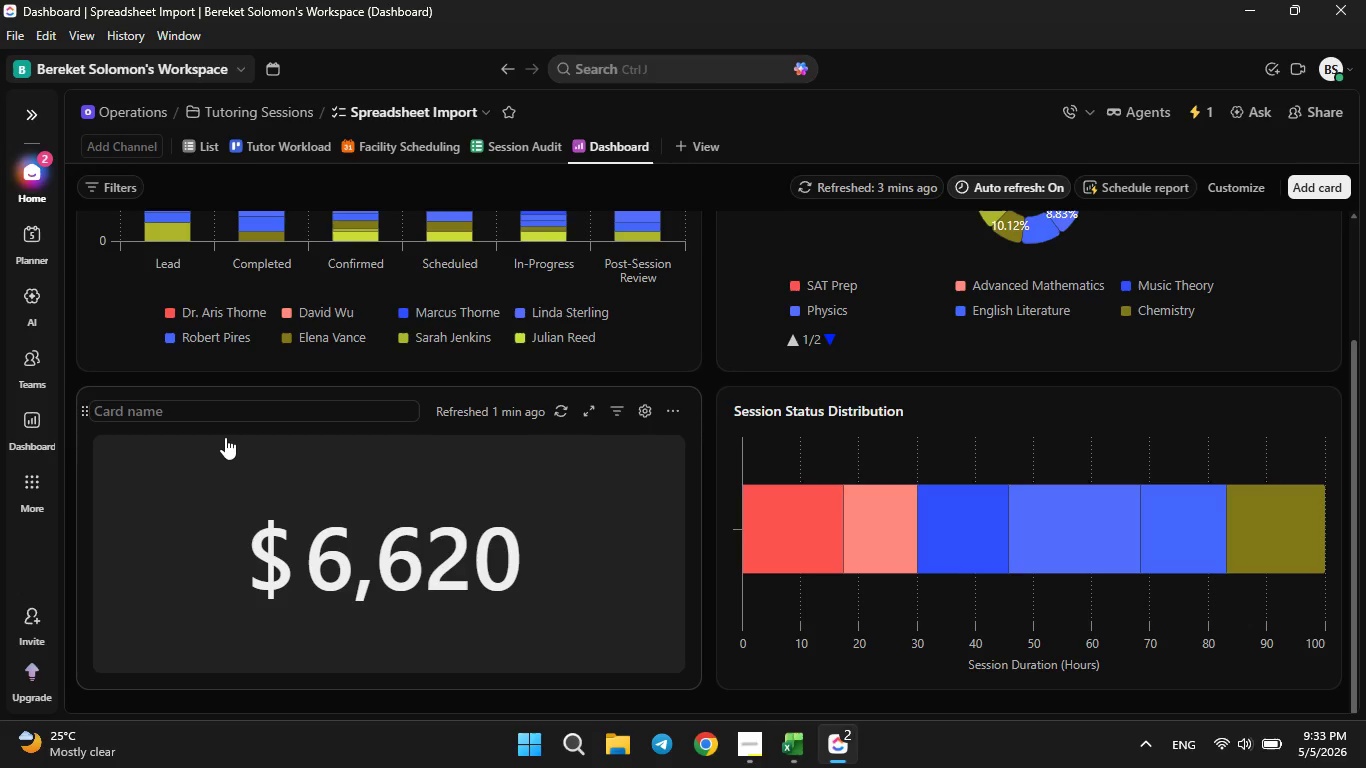 
type(Total Revenue)
 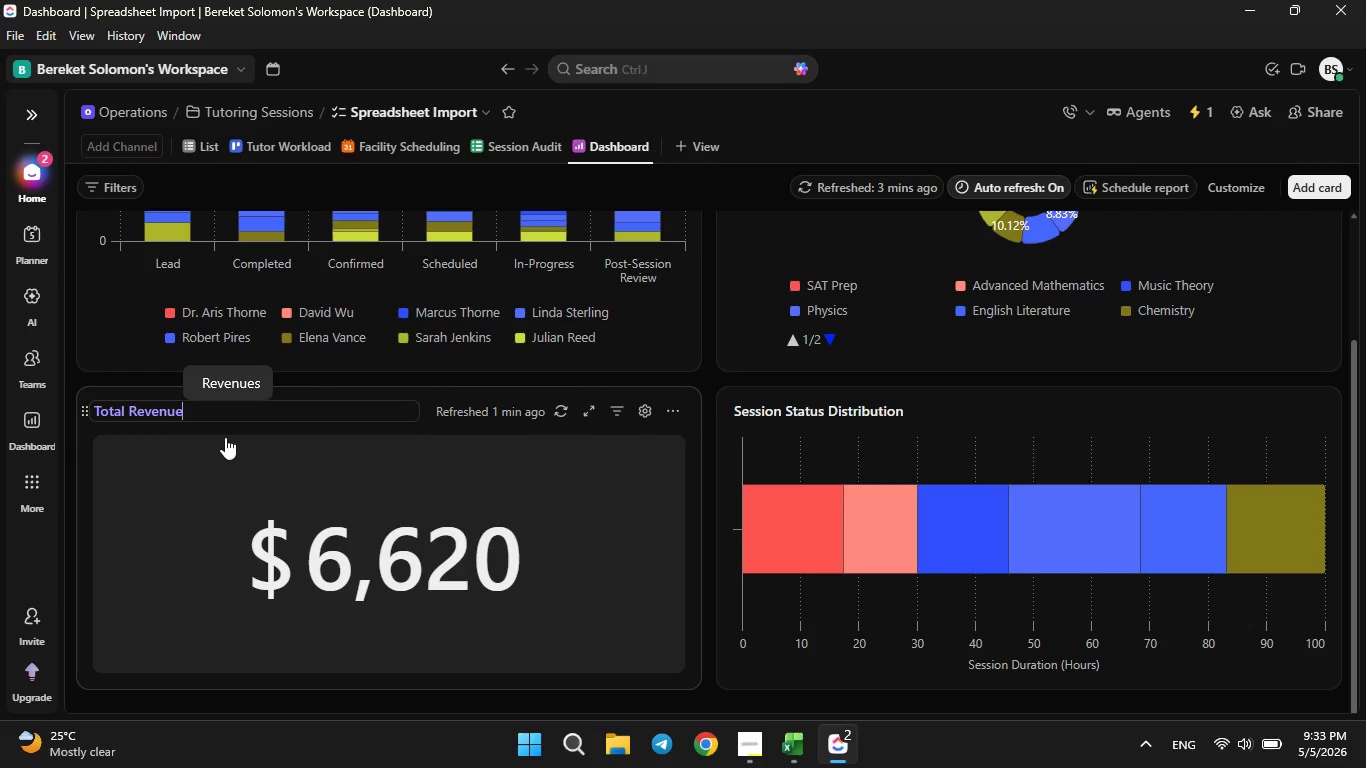 
key(Enter)
 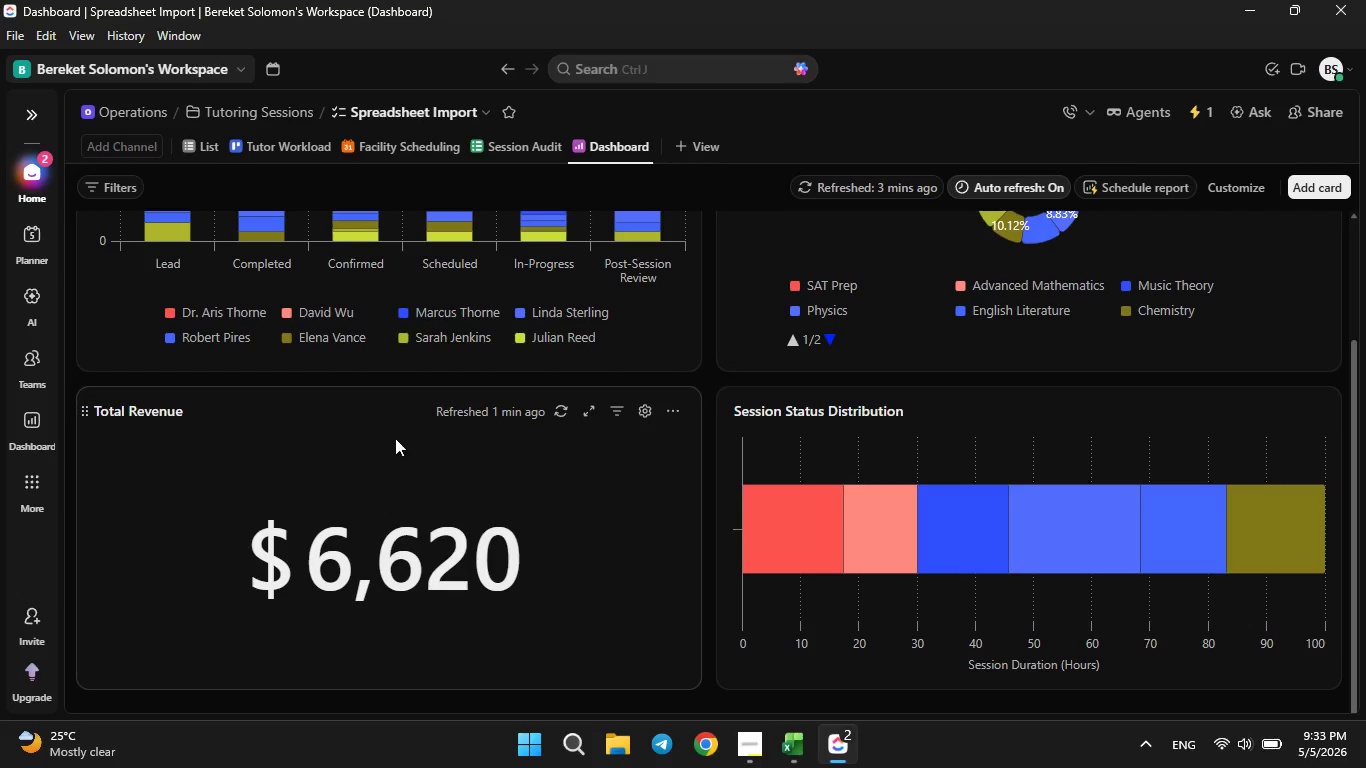 
scroll: coordinate [398, 441], scroll_direction: up, amount: 6.0
 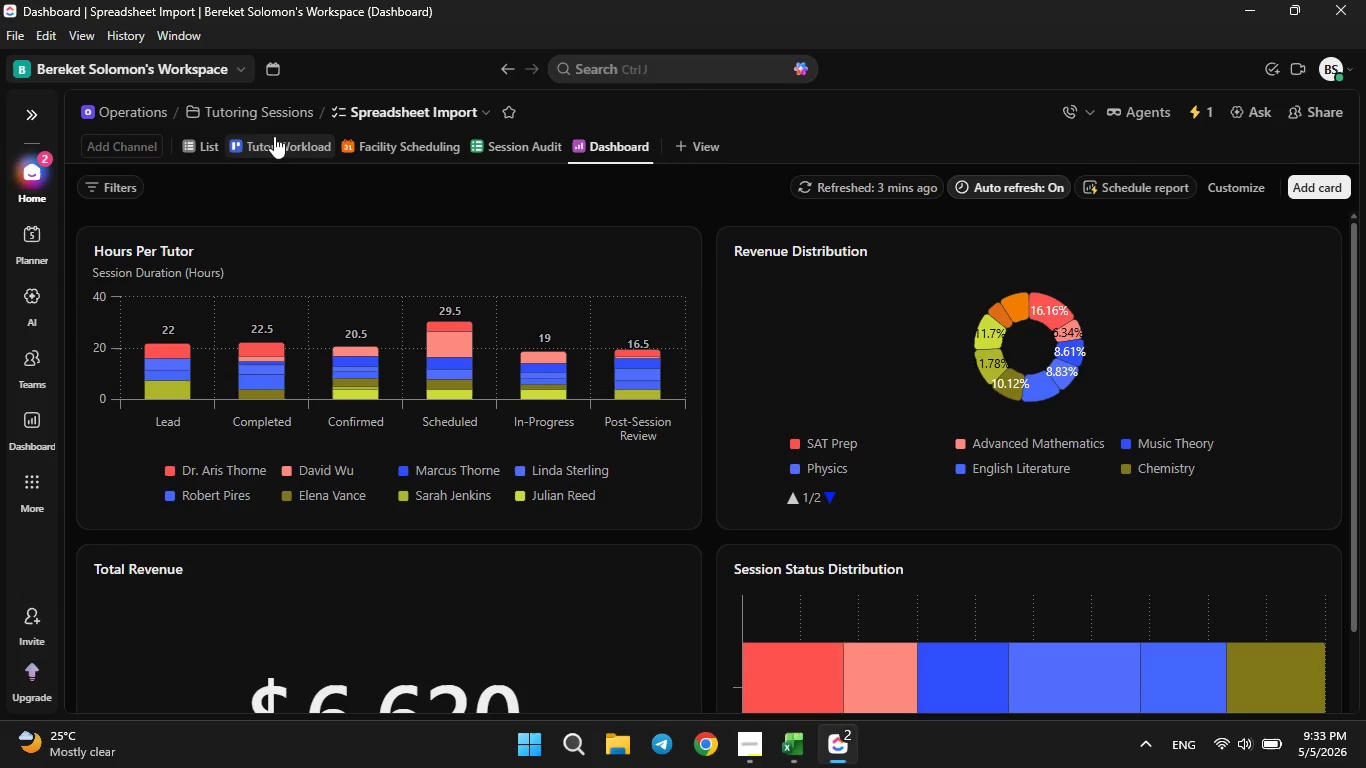 
left_click([216, 148])
 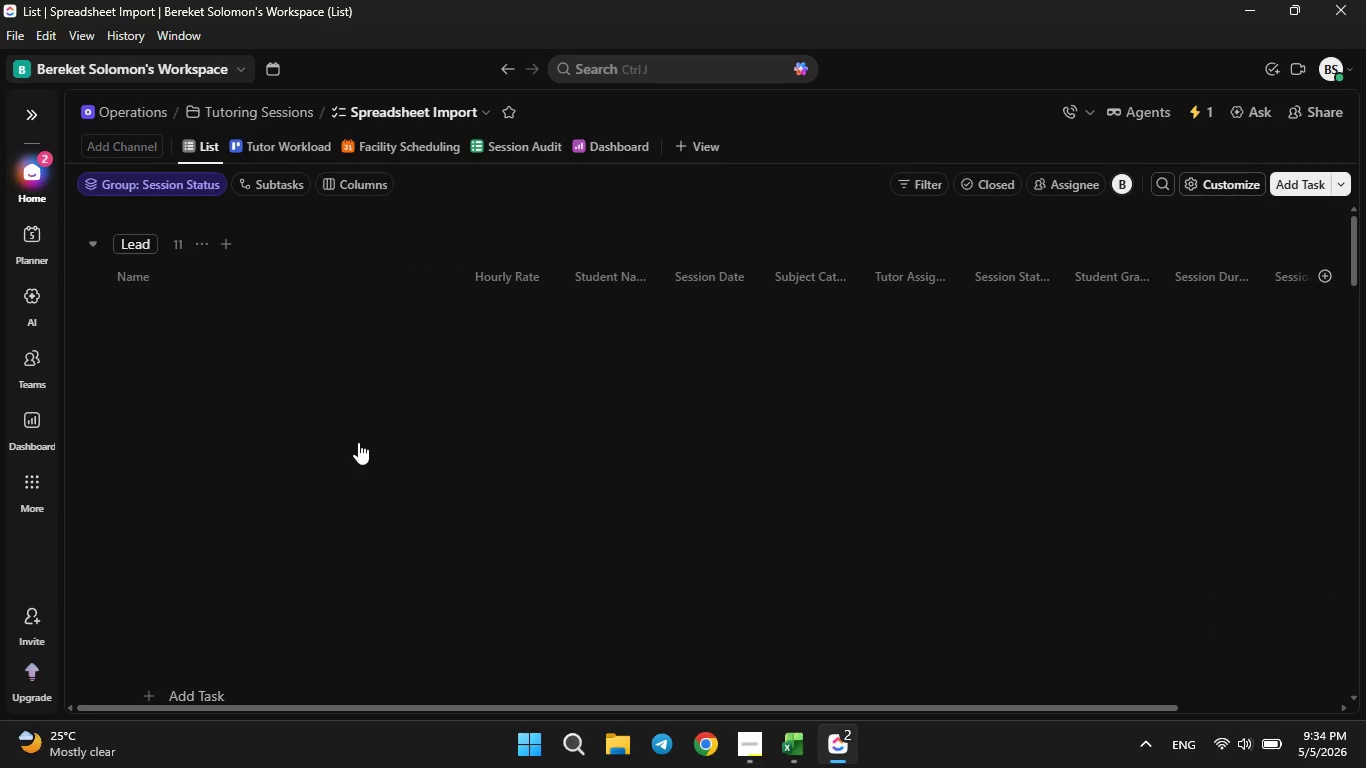 
wait(9.48)
 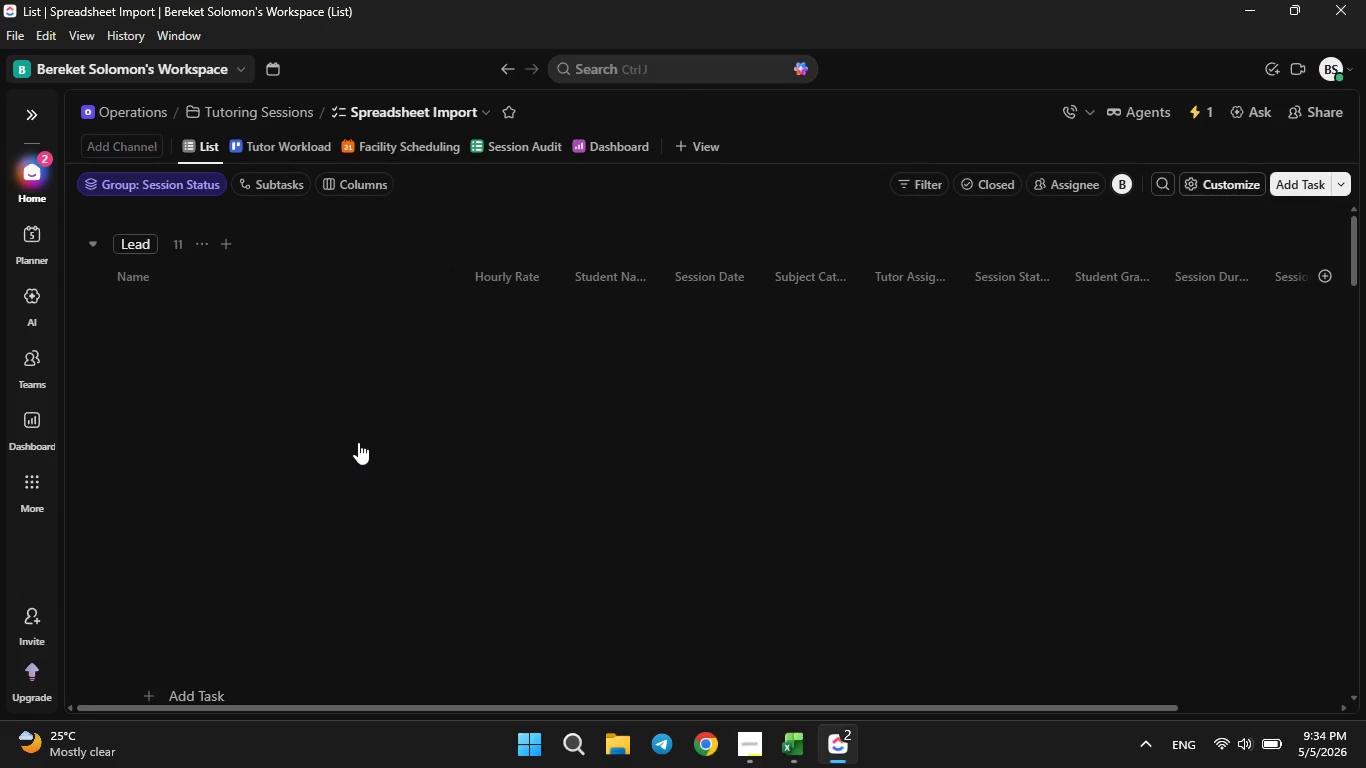 
left_click([273, 309])
 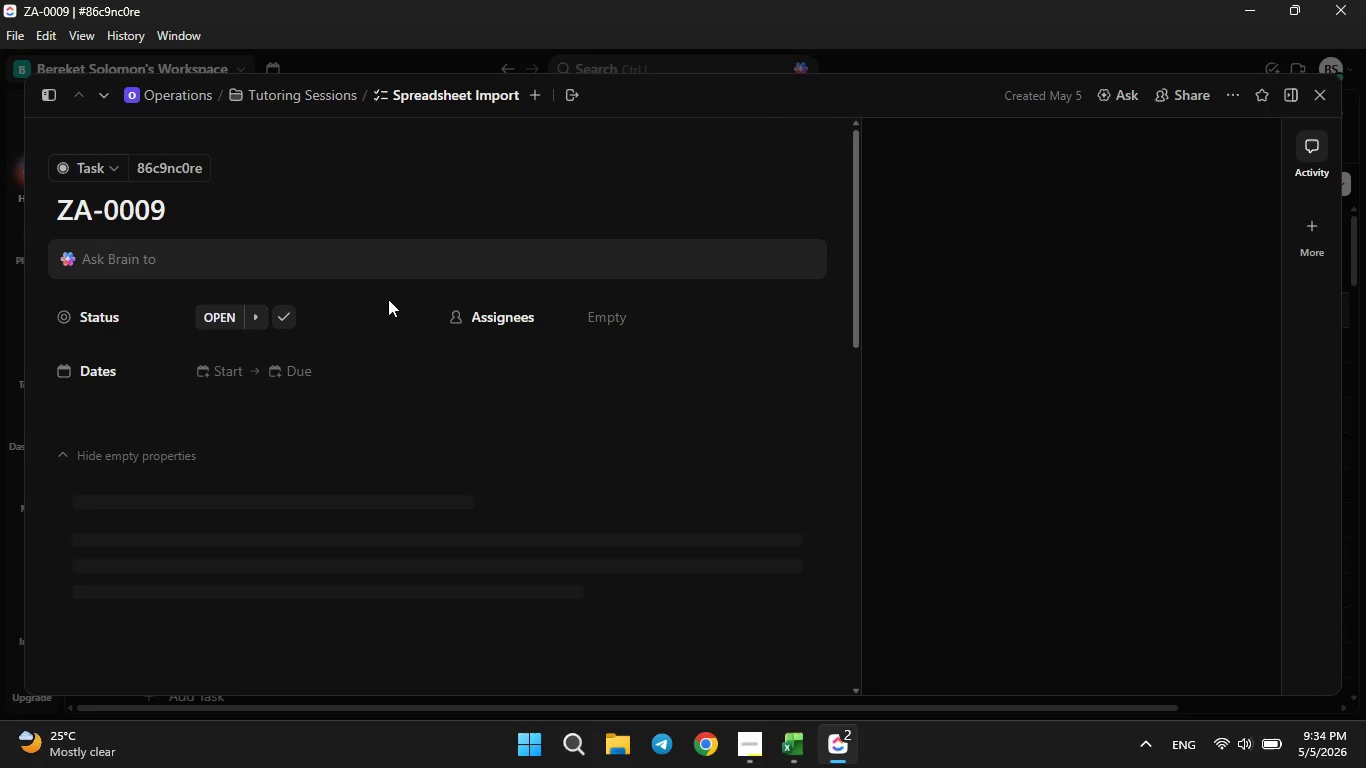 
scroll: coordinate [372, 334], scroll_direction: down, amount: 2.0
 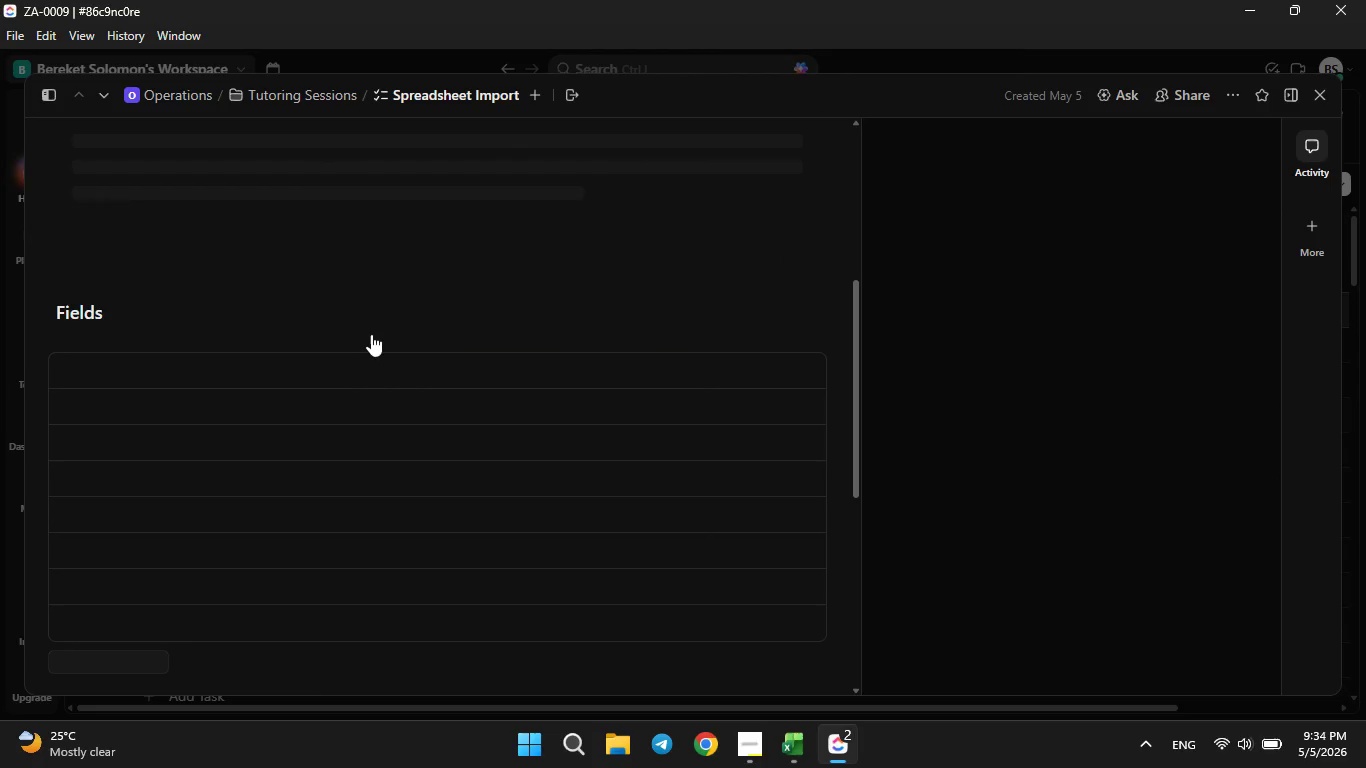 
scroll: coordinate [361, 344], scroll_direction: up, amount: 3.0
 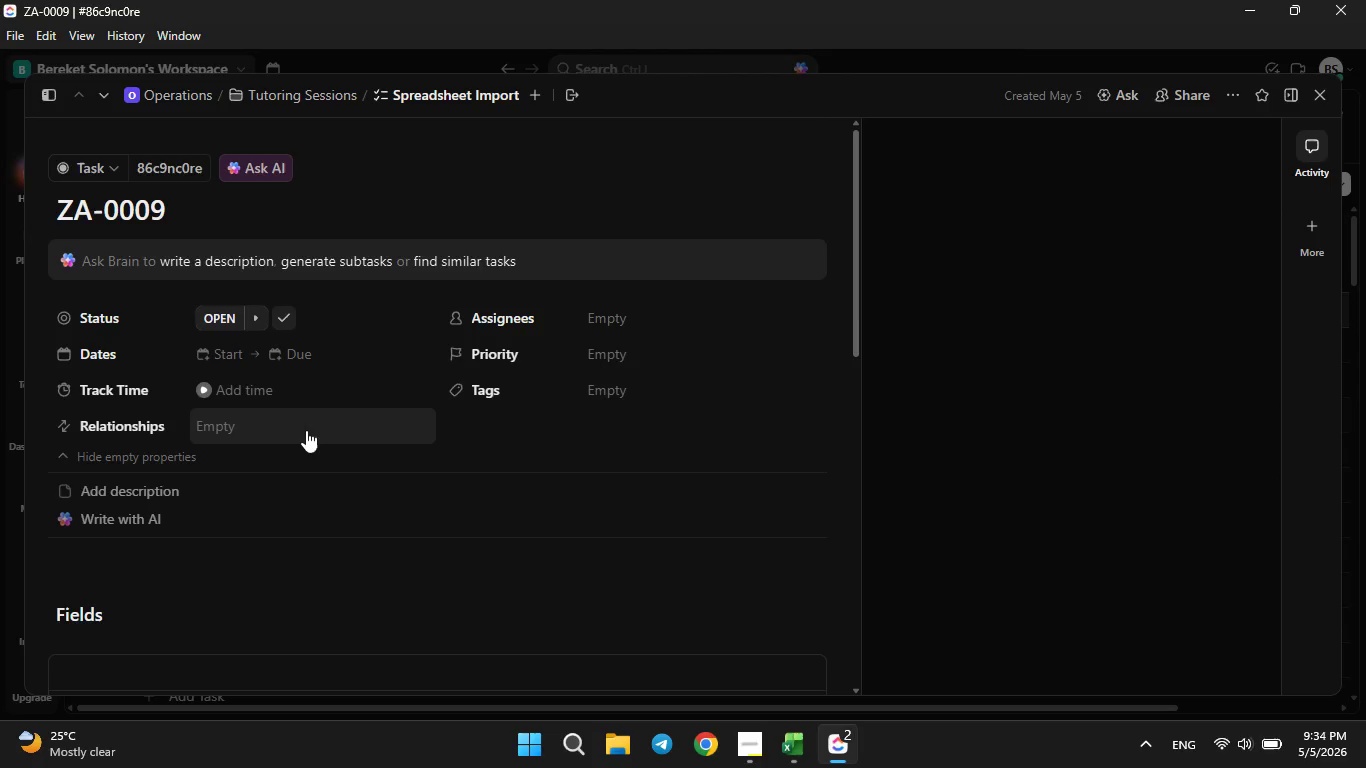 
scroll: coordinate [348, 414], scroll_direction: down, amount: 3.0
 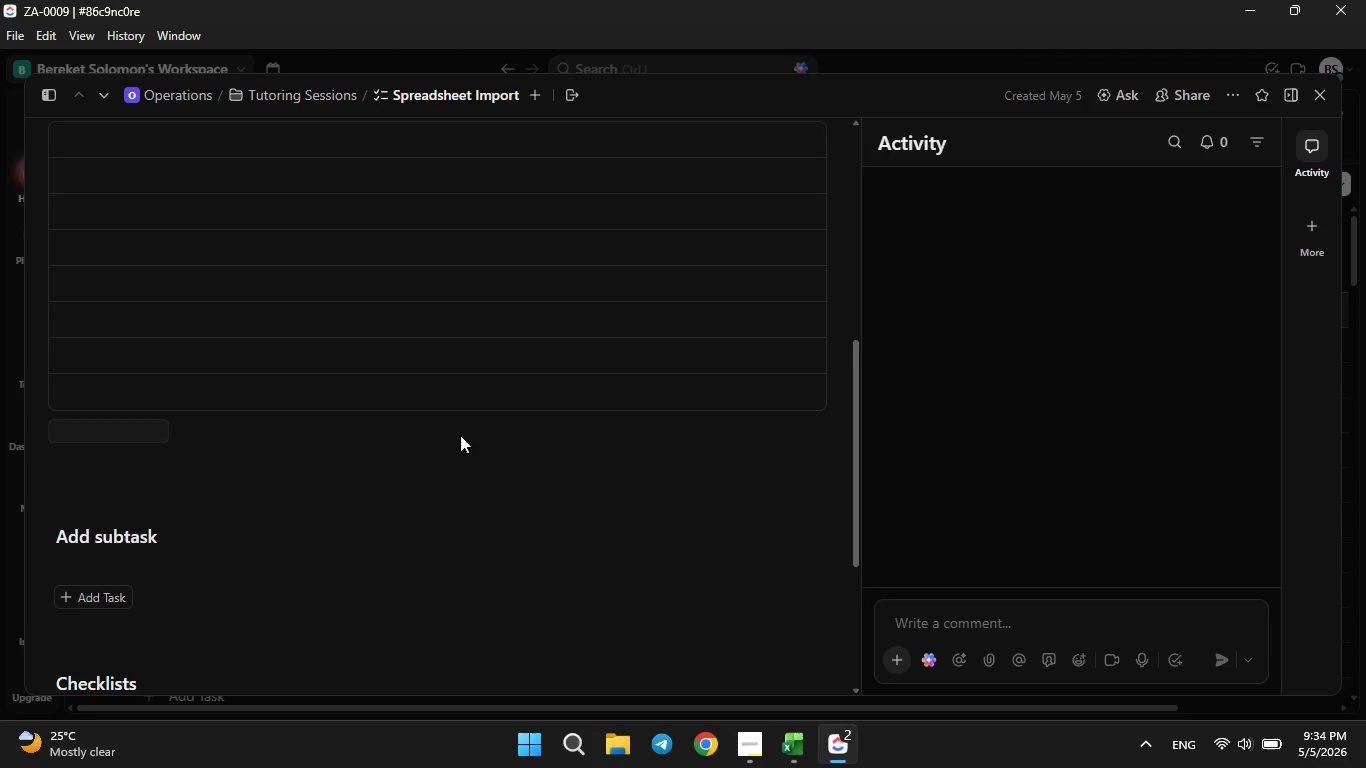 
scroll: coordinate [471, 433], scroll_direction: up, amount: 6.0
 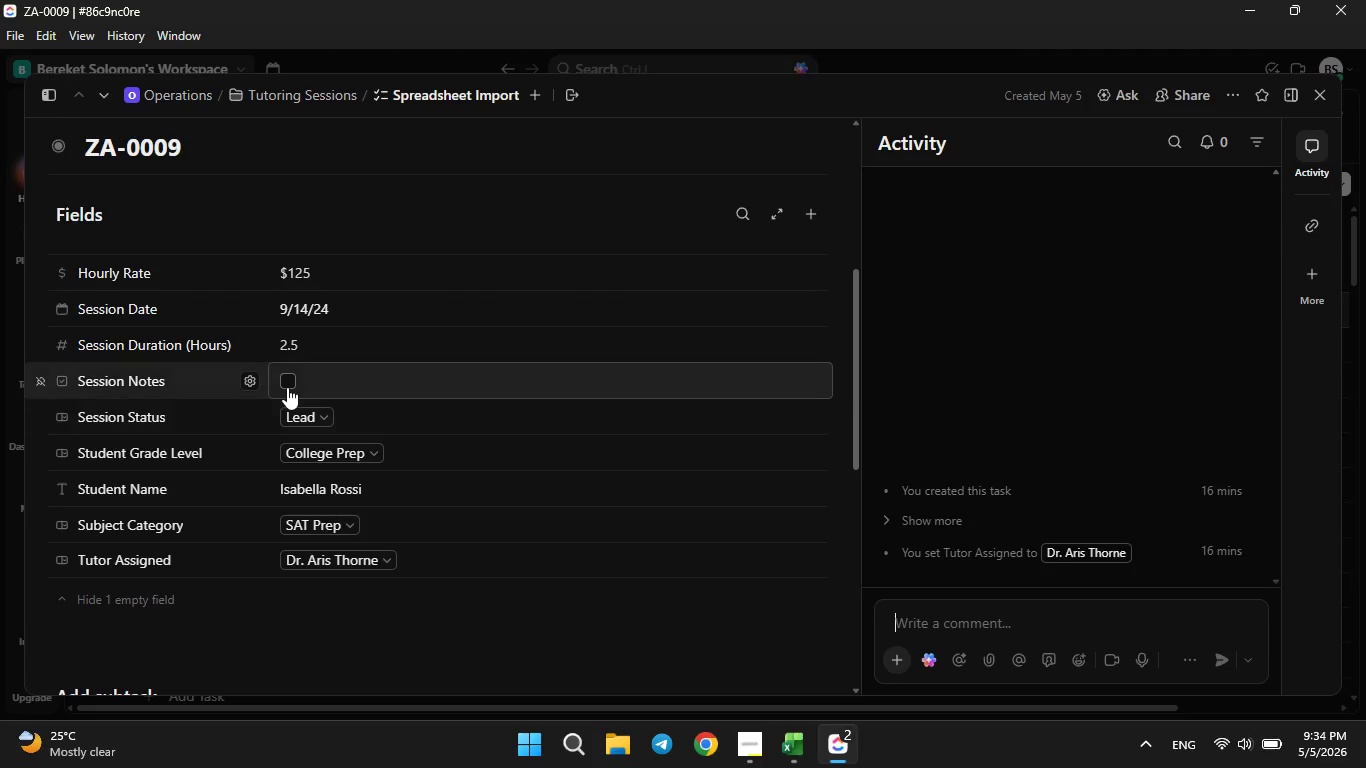 
left_click([287, 384])
 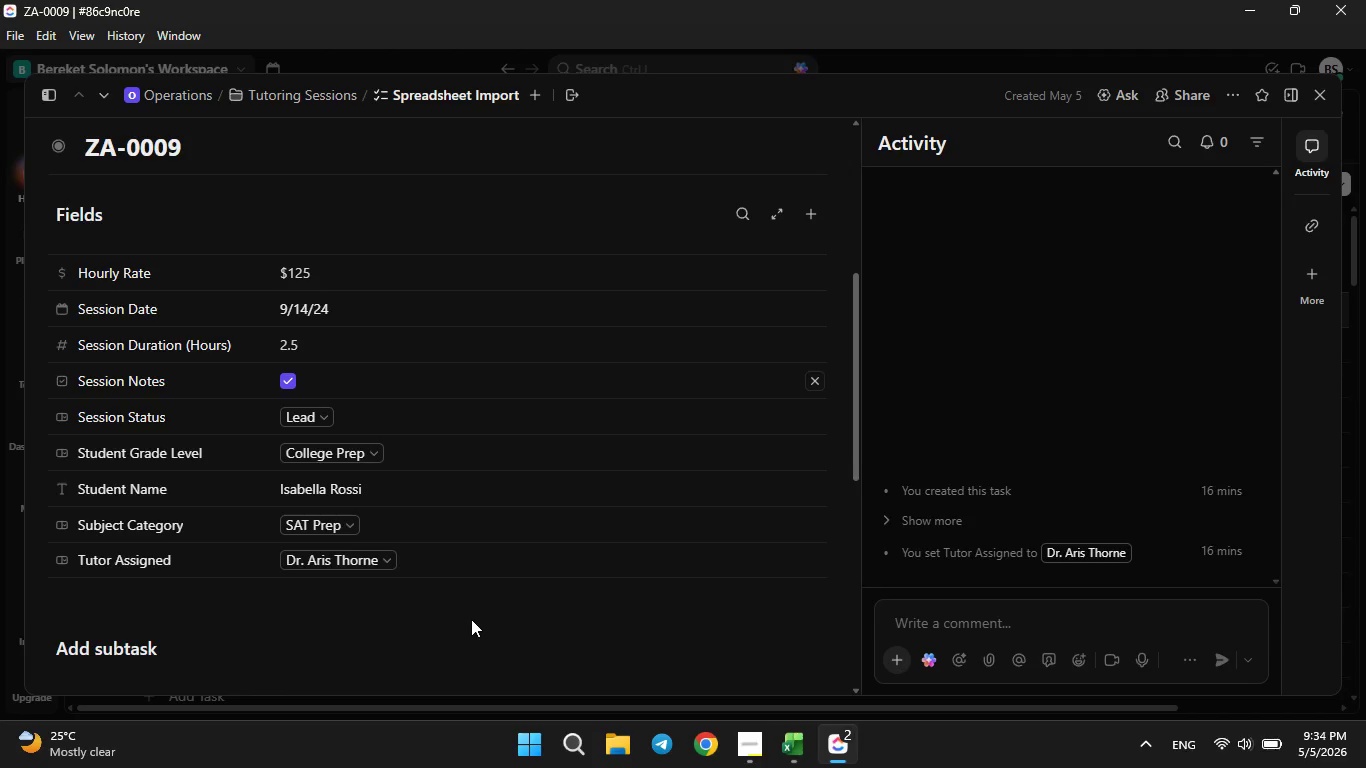 
wait(11.8)
 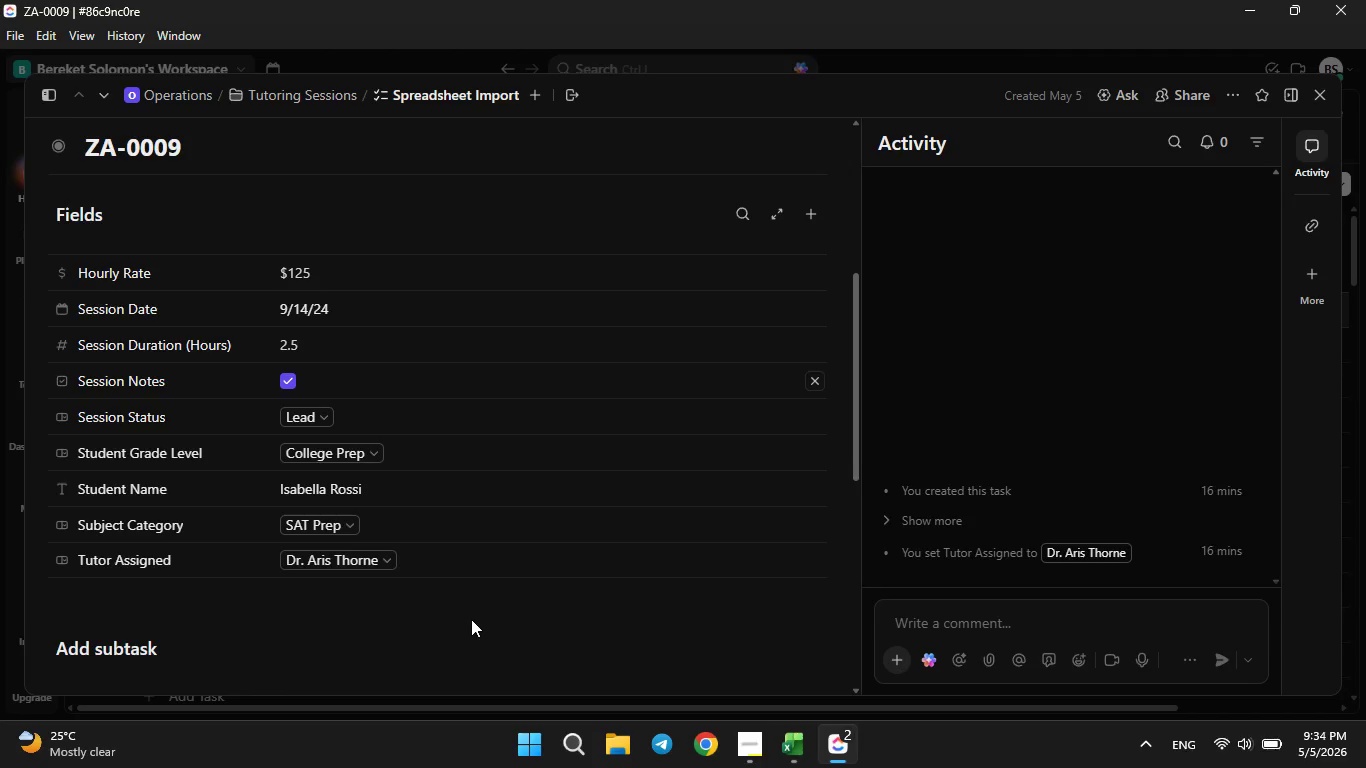 
left_click([1310, 87])
 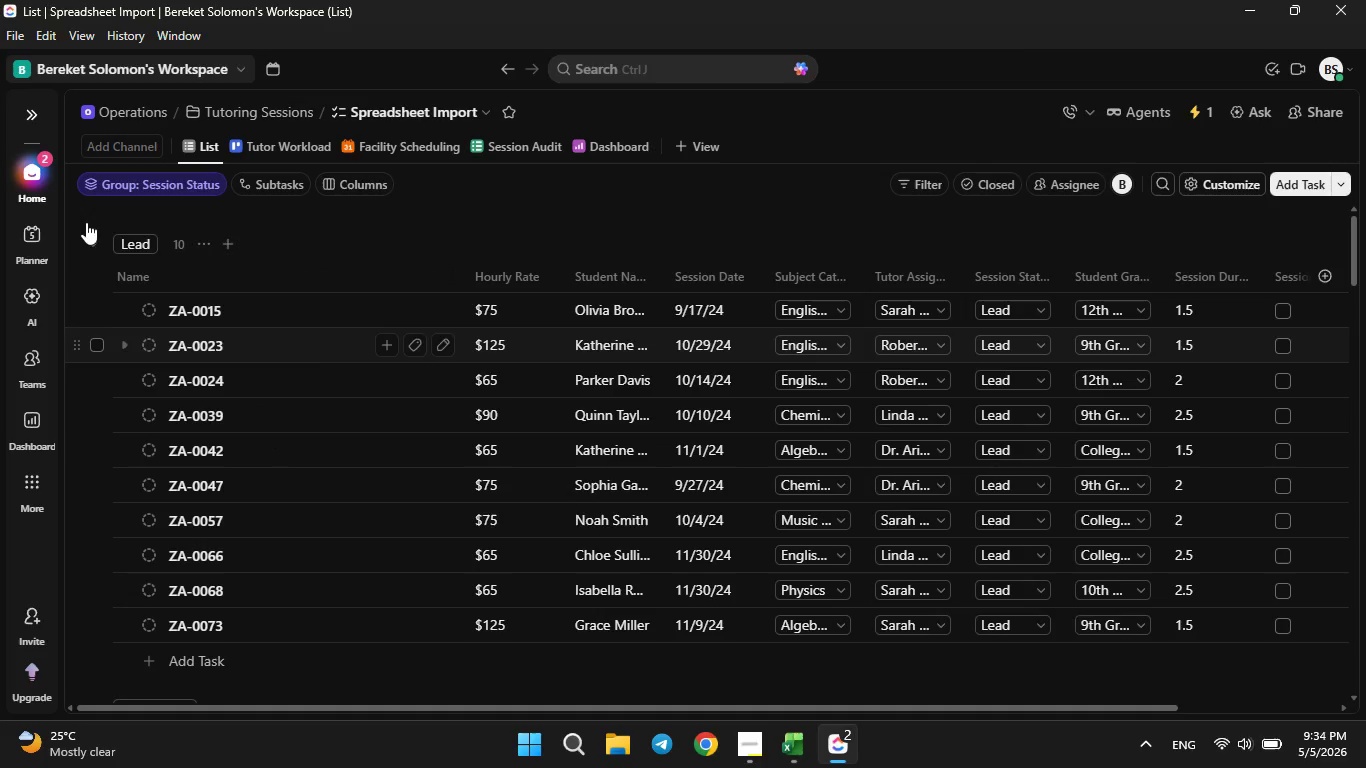 
left_click([28, 113])
 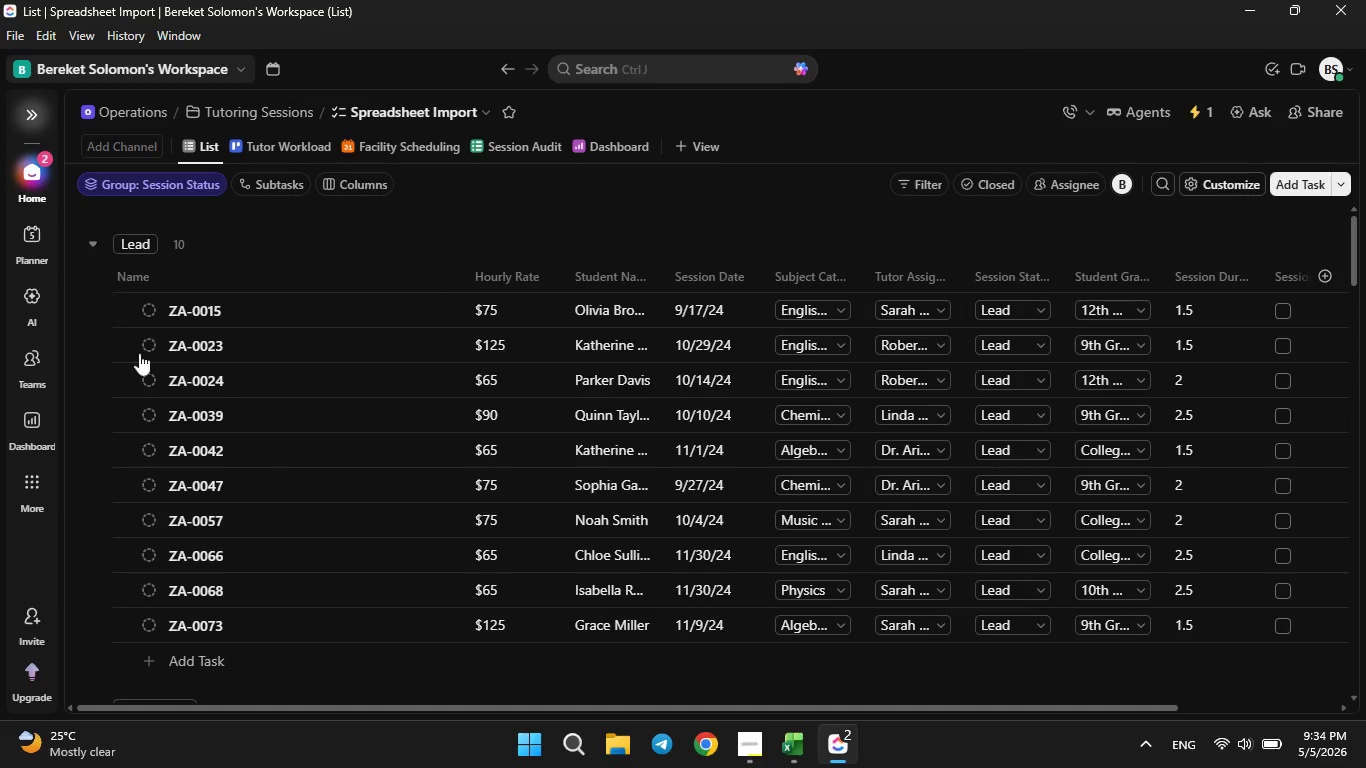 
mouse_move([200, 416])
 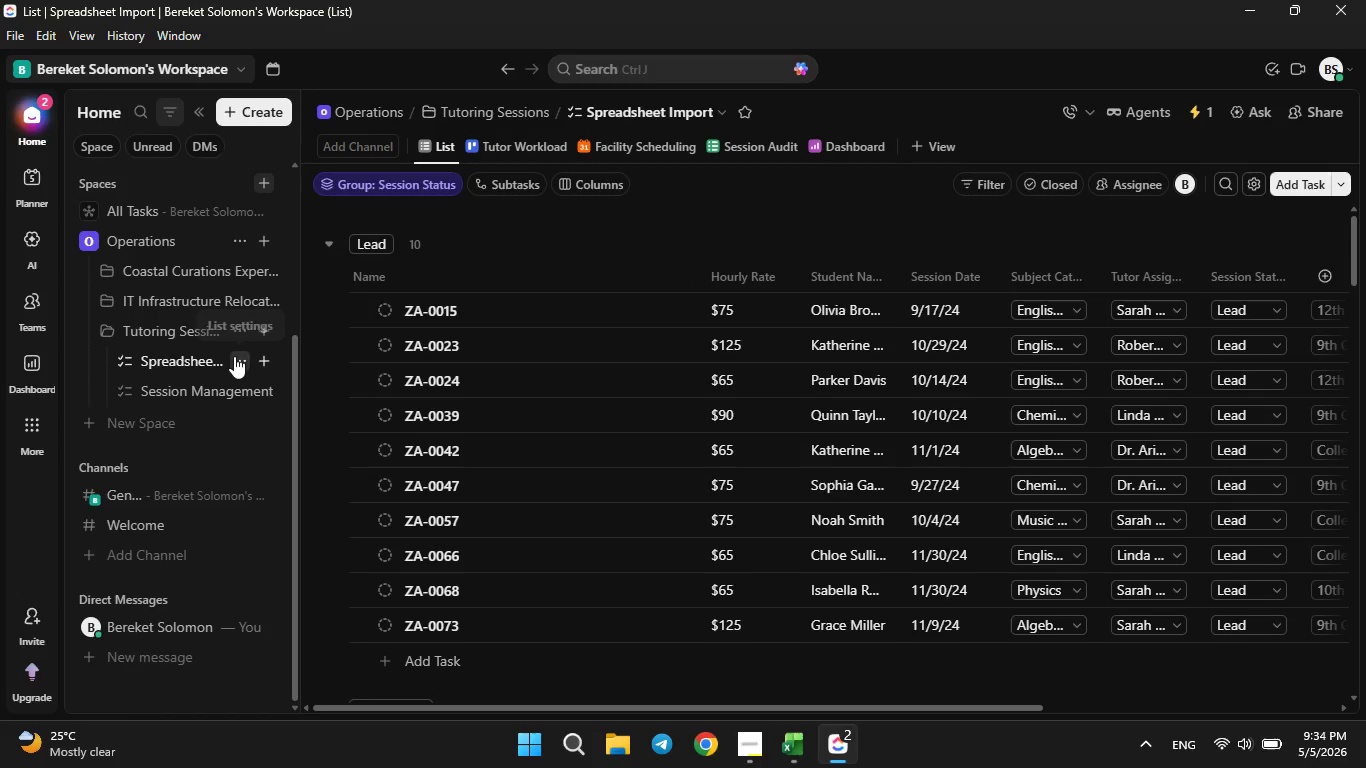 
left_click([234, 356])
 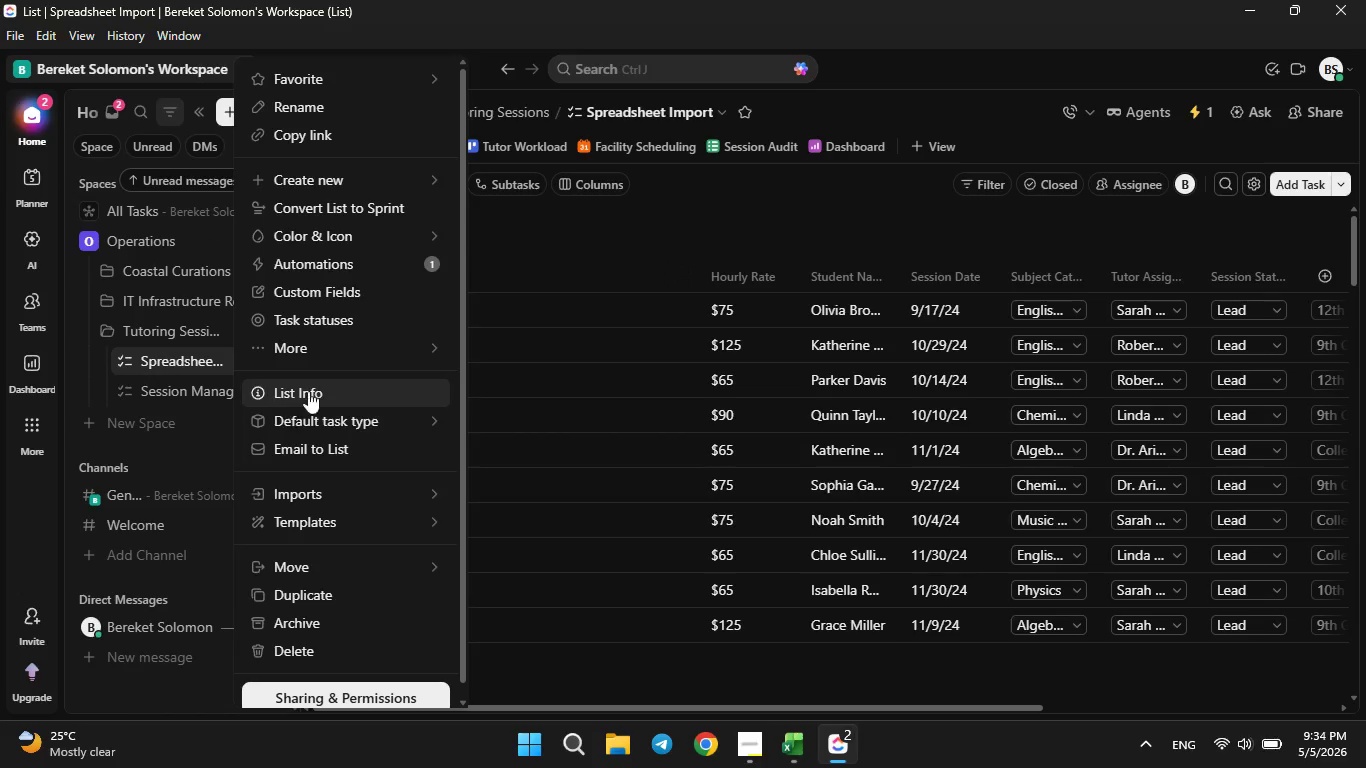 
left_click([320, 295])
 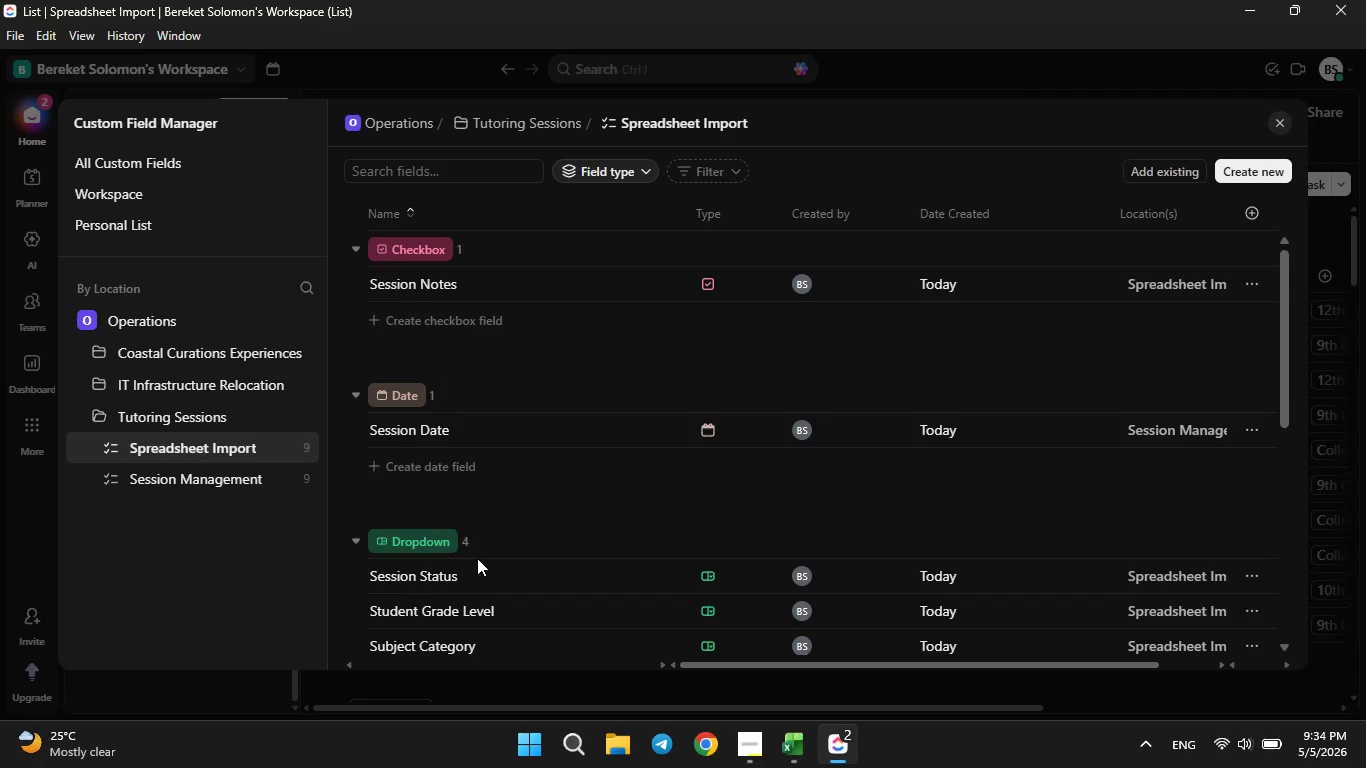 
scroll: coordinate [468, 572], scroll_direction: down, amount: 1.0
 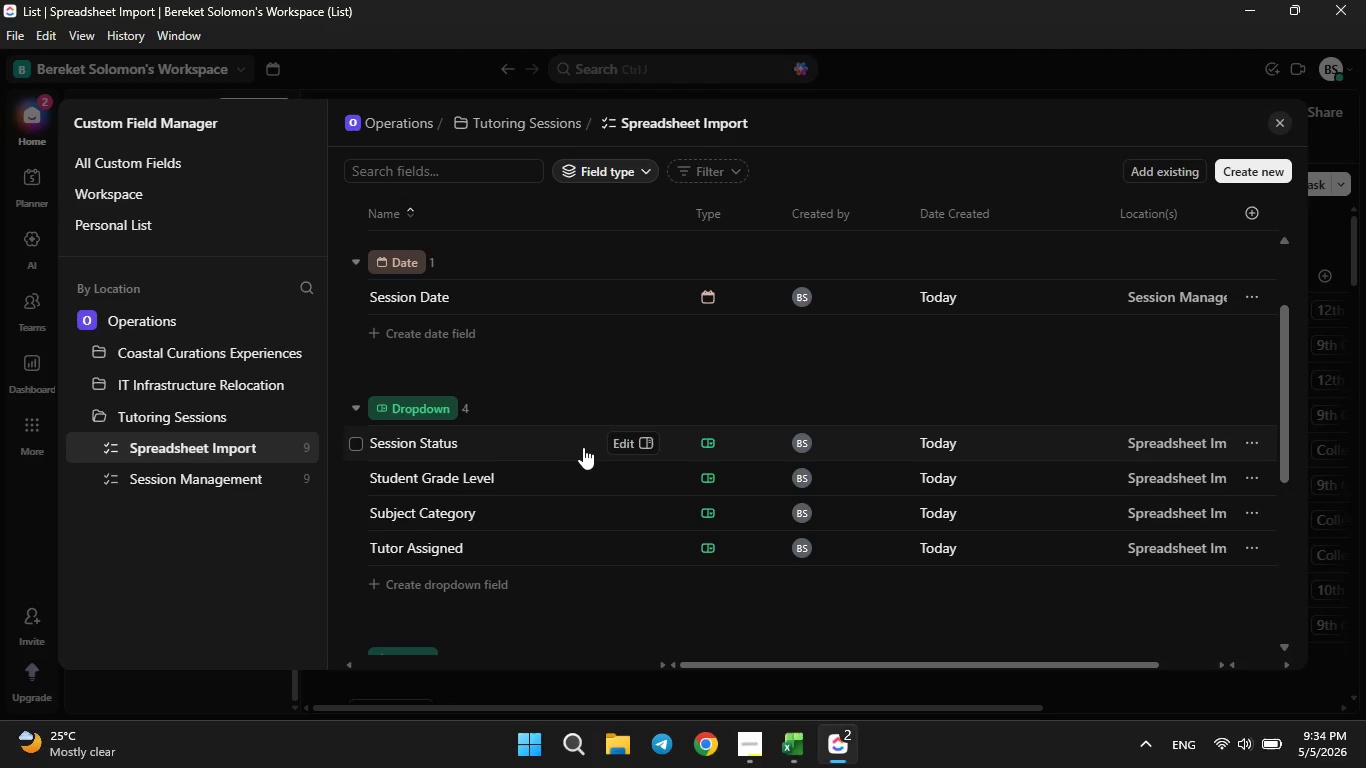 
left_click([616, 440])
 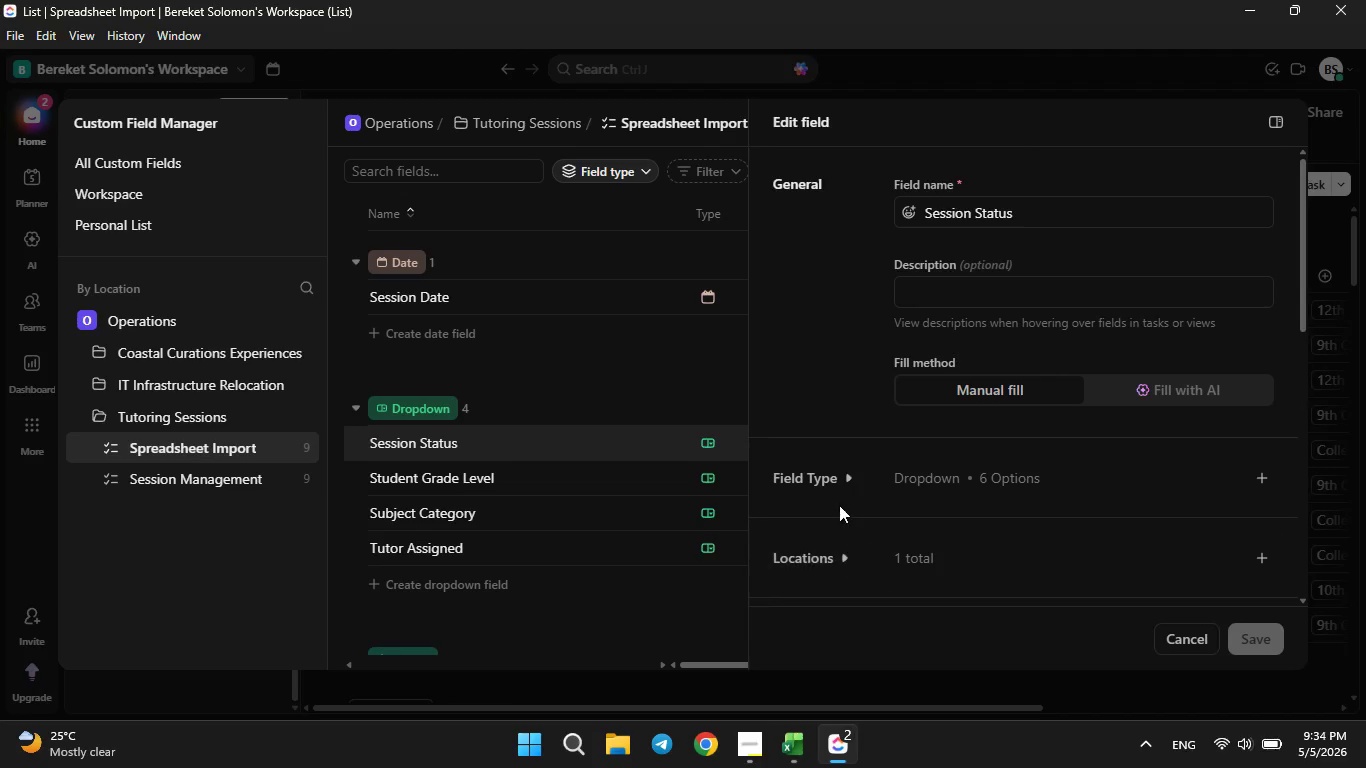 
left_click([824, 478])
 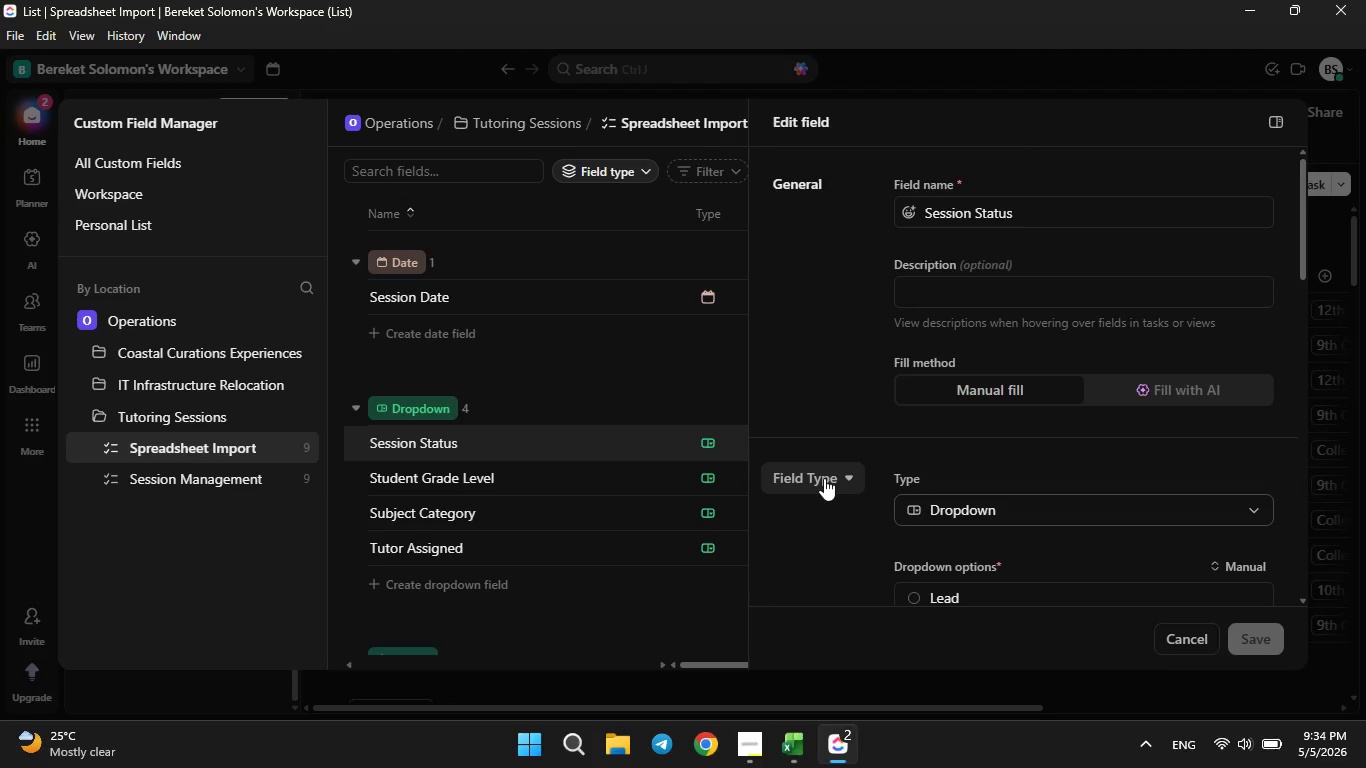 
scroll: coordinate [824, 479], scroll_direction: down, amount: 2.0
 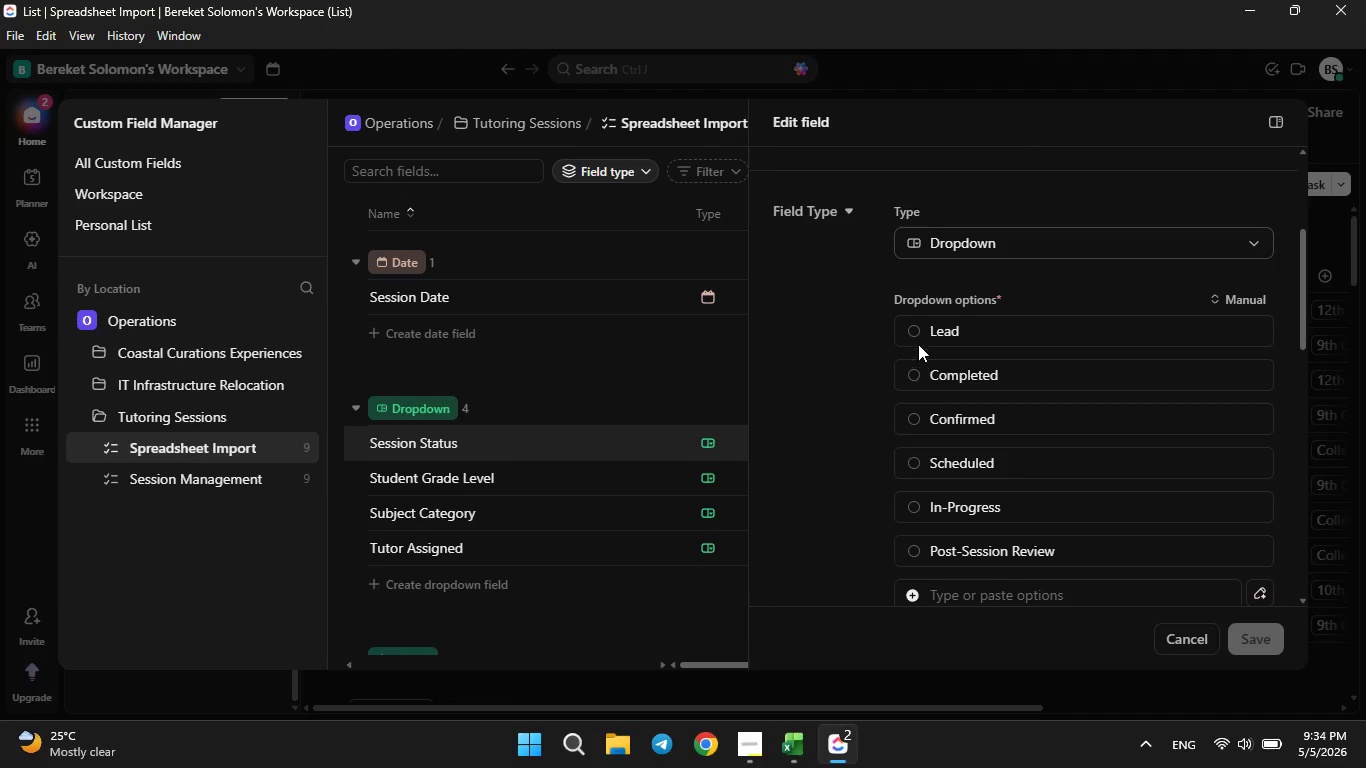 
left_click([913, 329])
 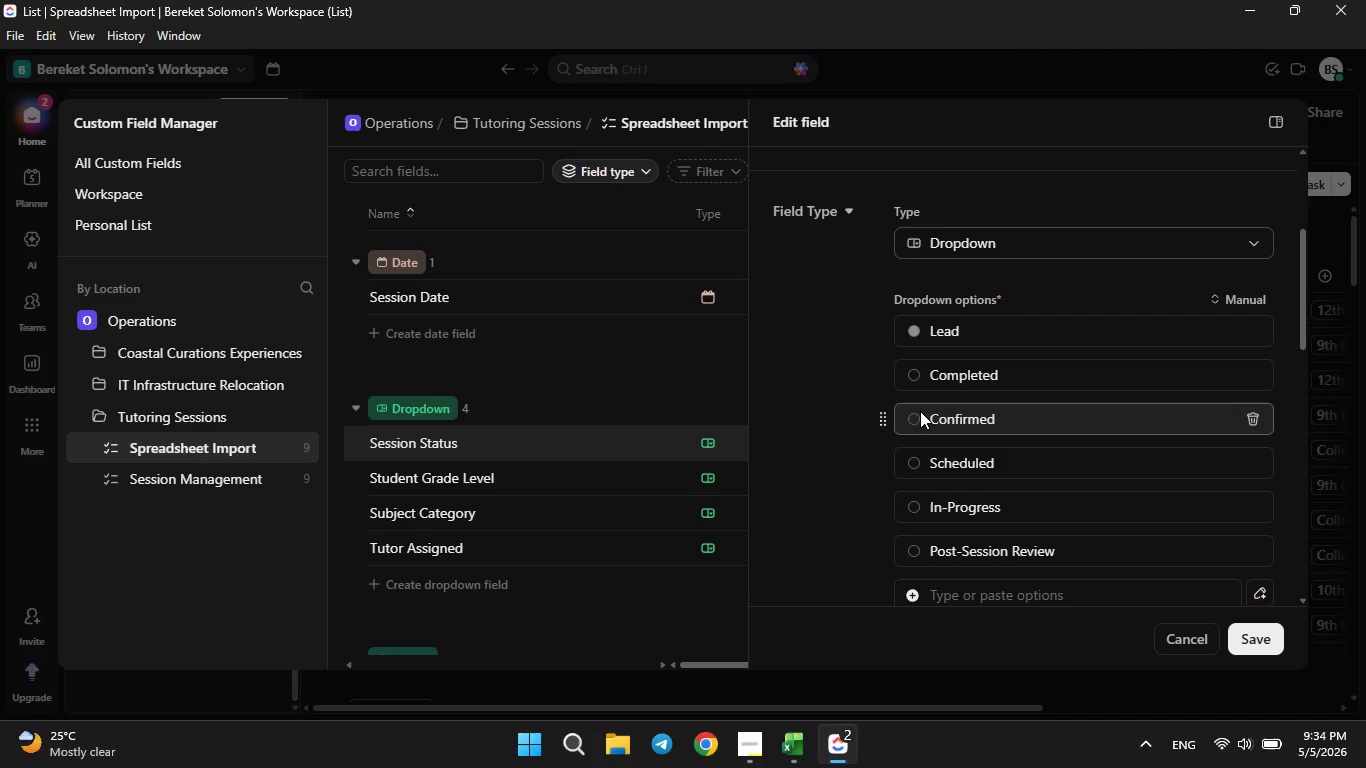 
left_click([908, 375])
 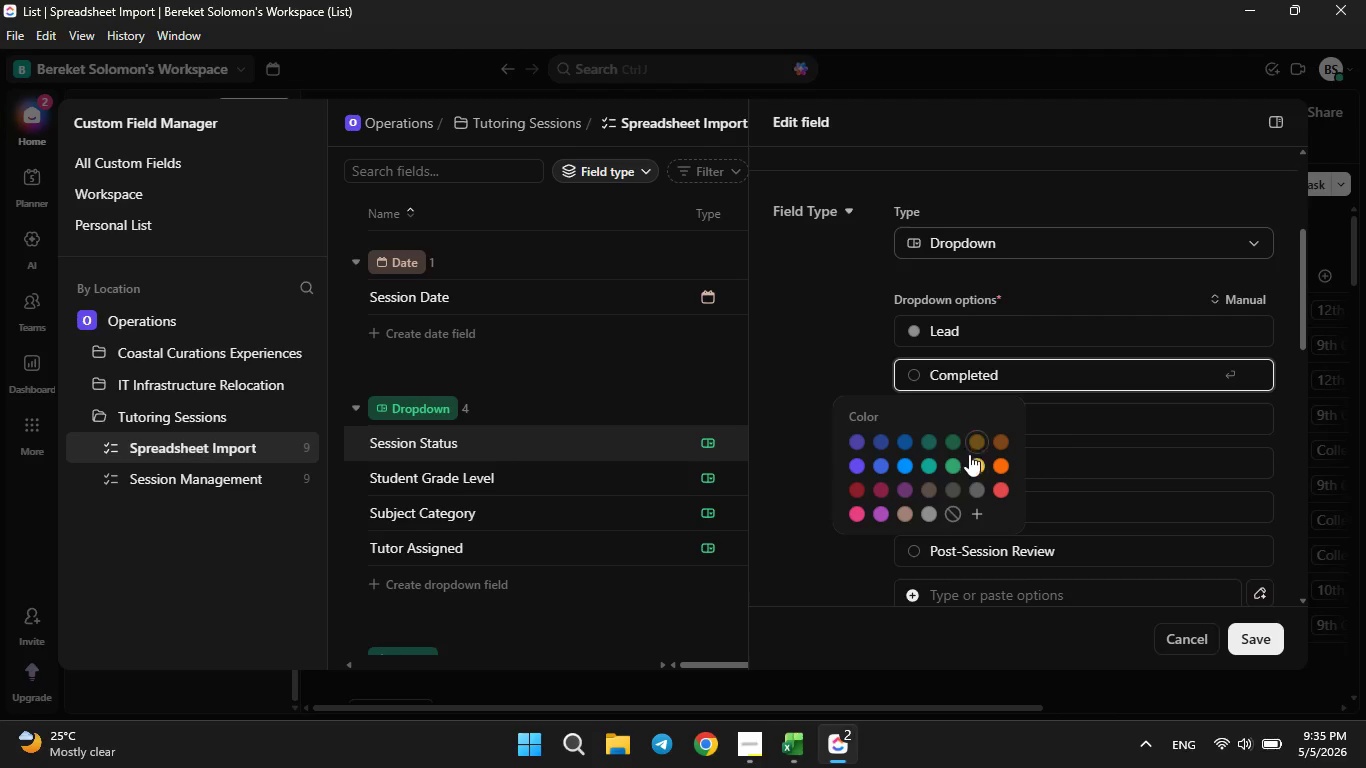 
left_click([955, 467])
 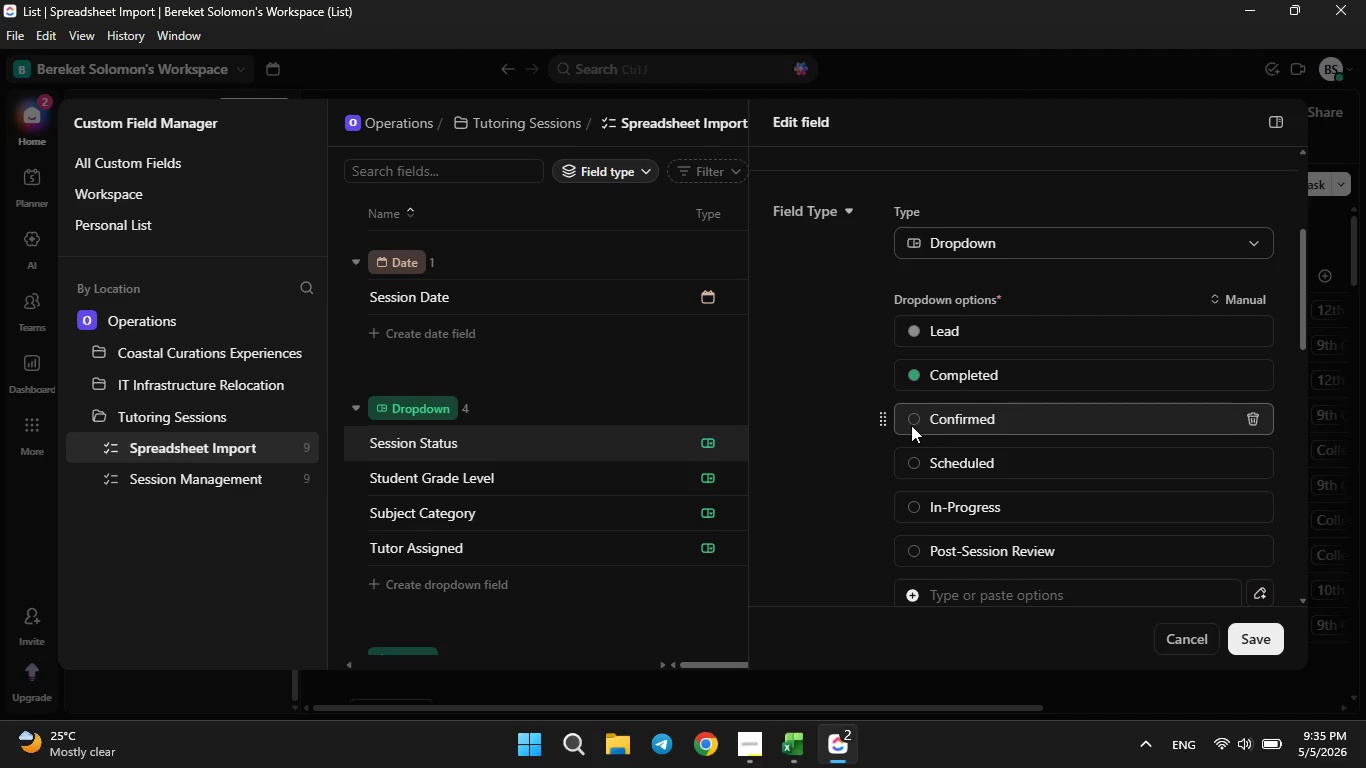 
double_click([913, 425])
 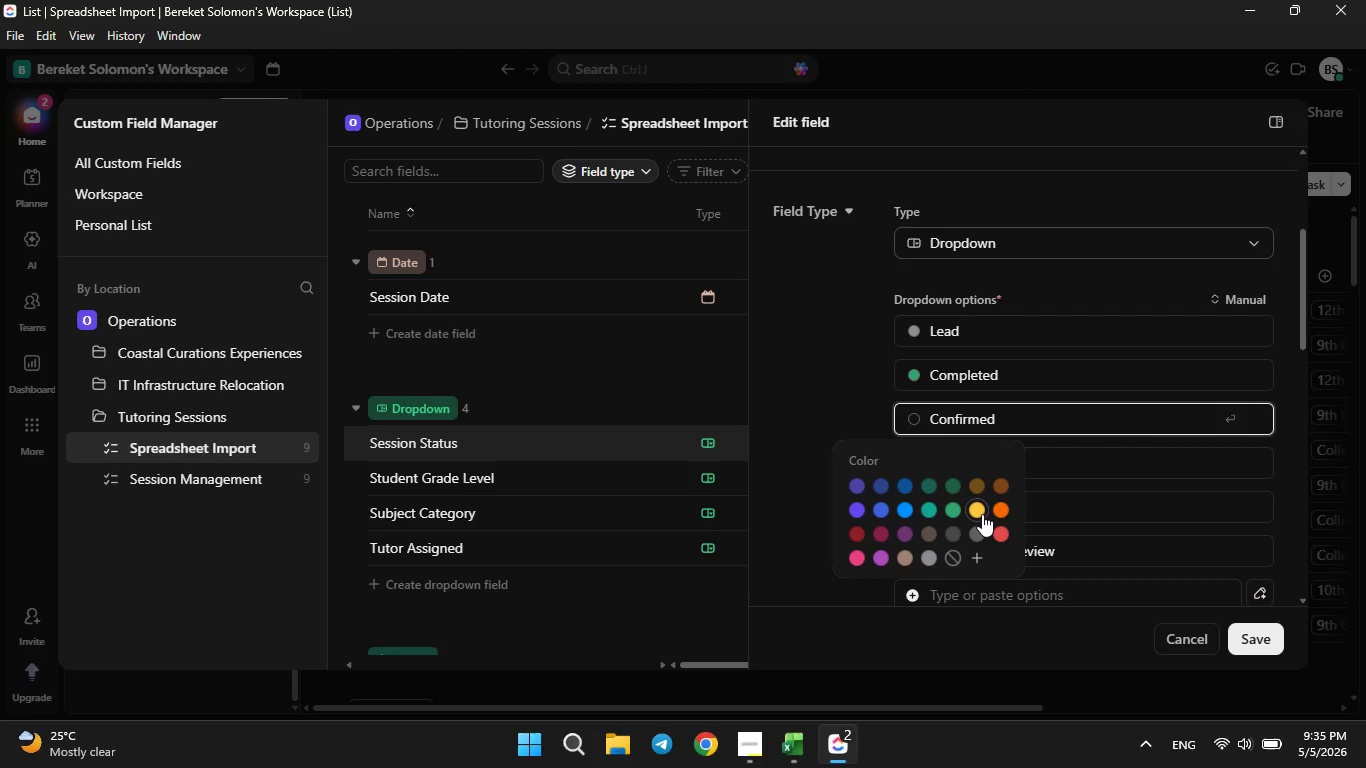 
left_click([1001, 505])
 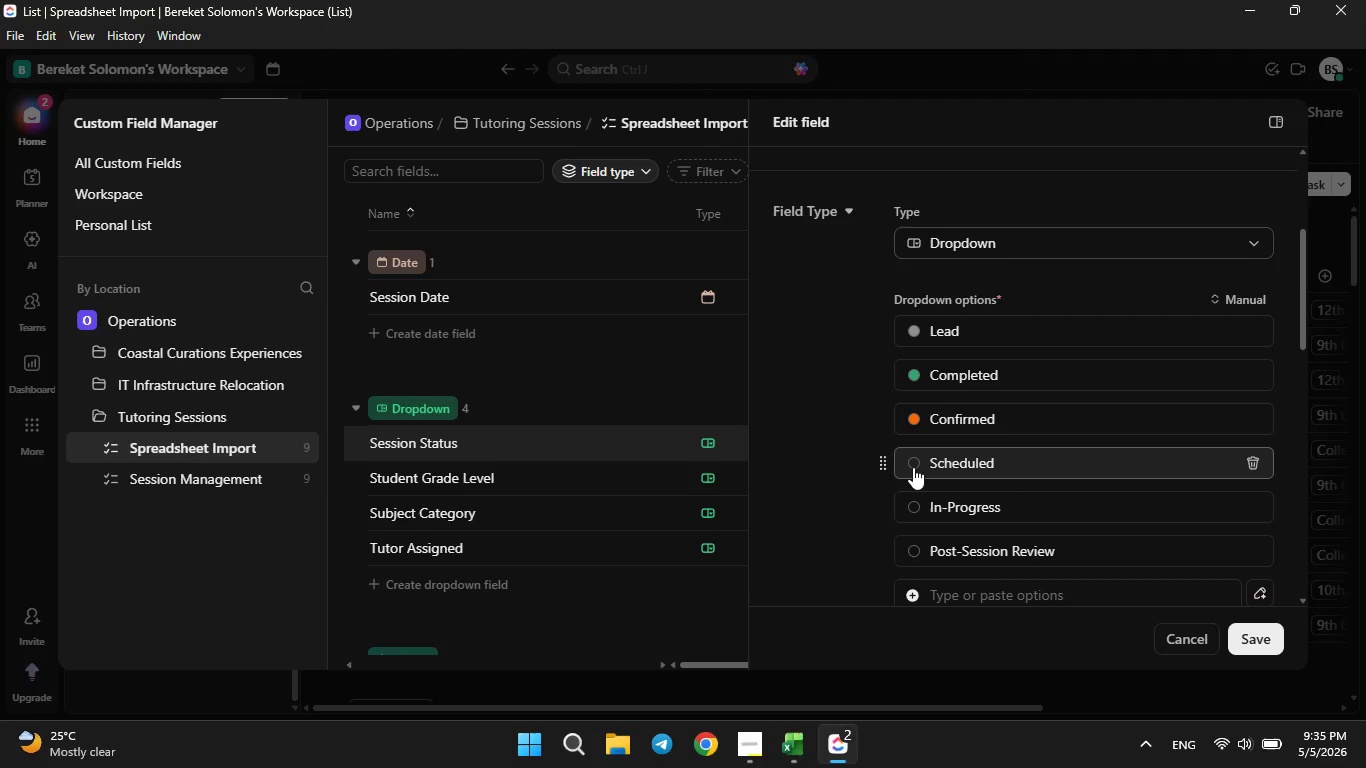 
left_click([913, 467])
 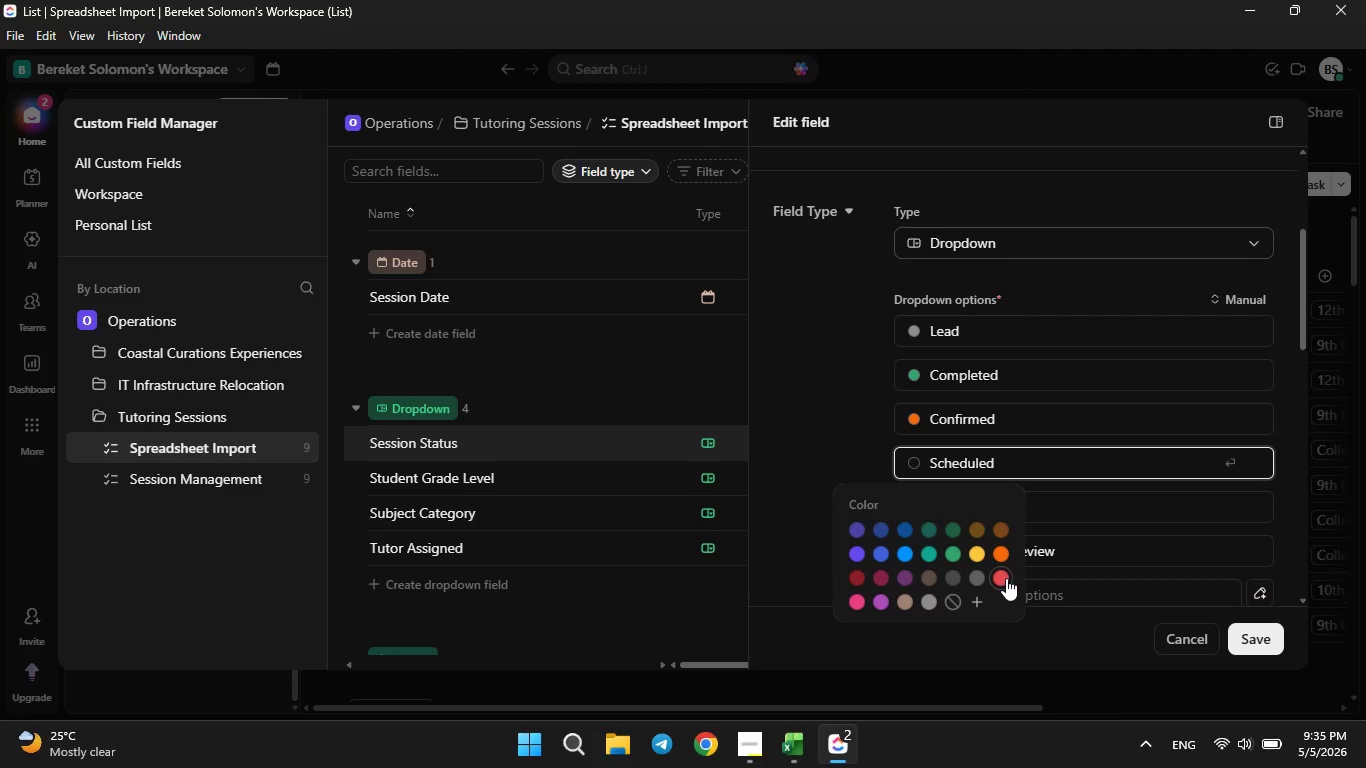 
left_click([1006, 578])
 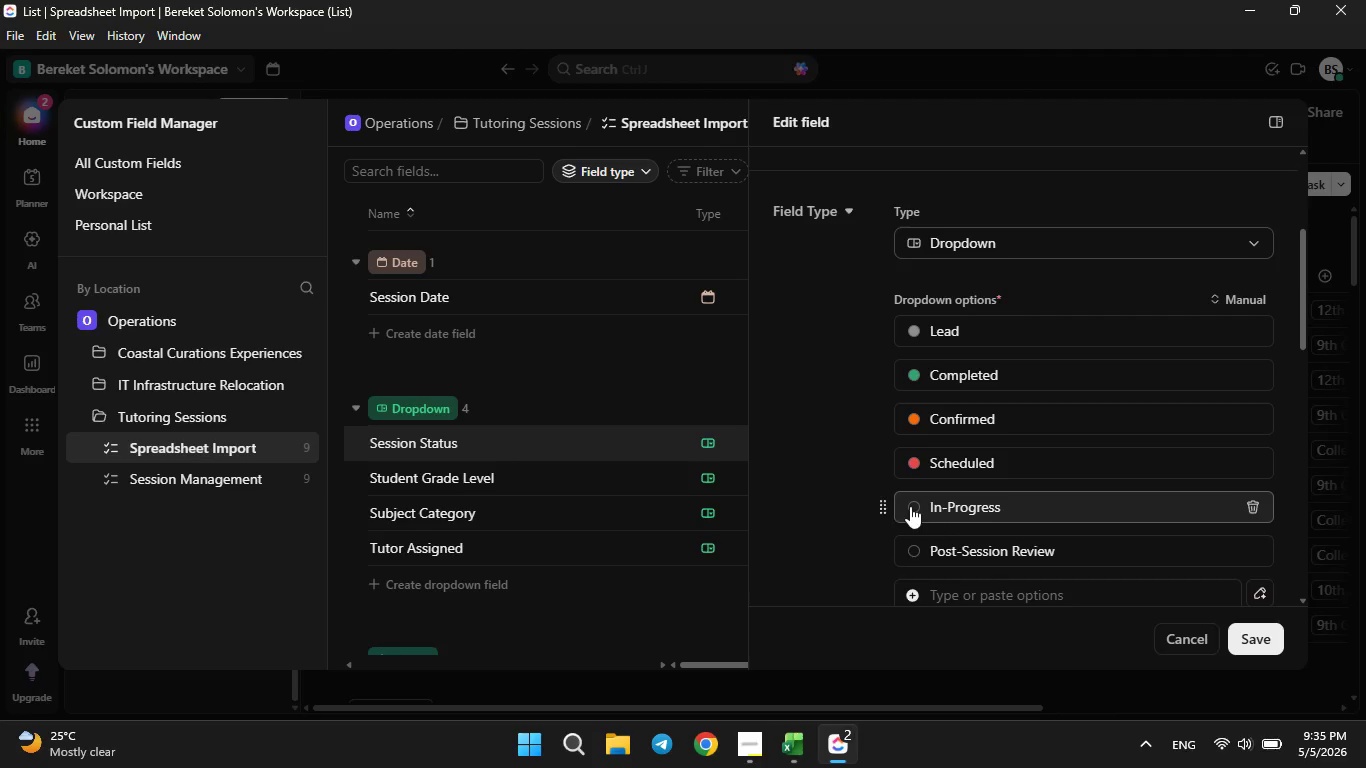 
left_click([907, 503])
 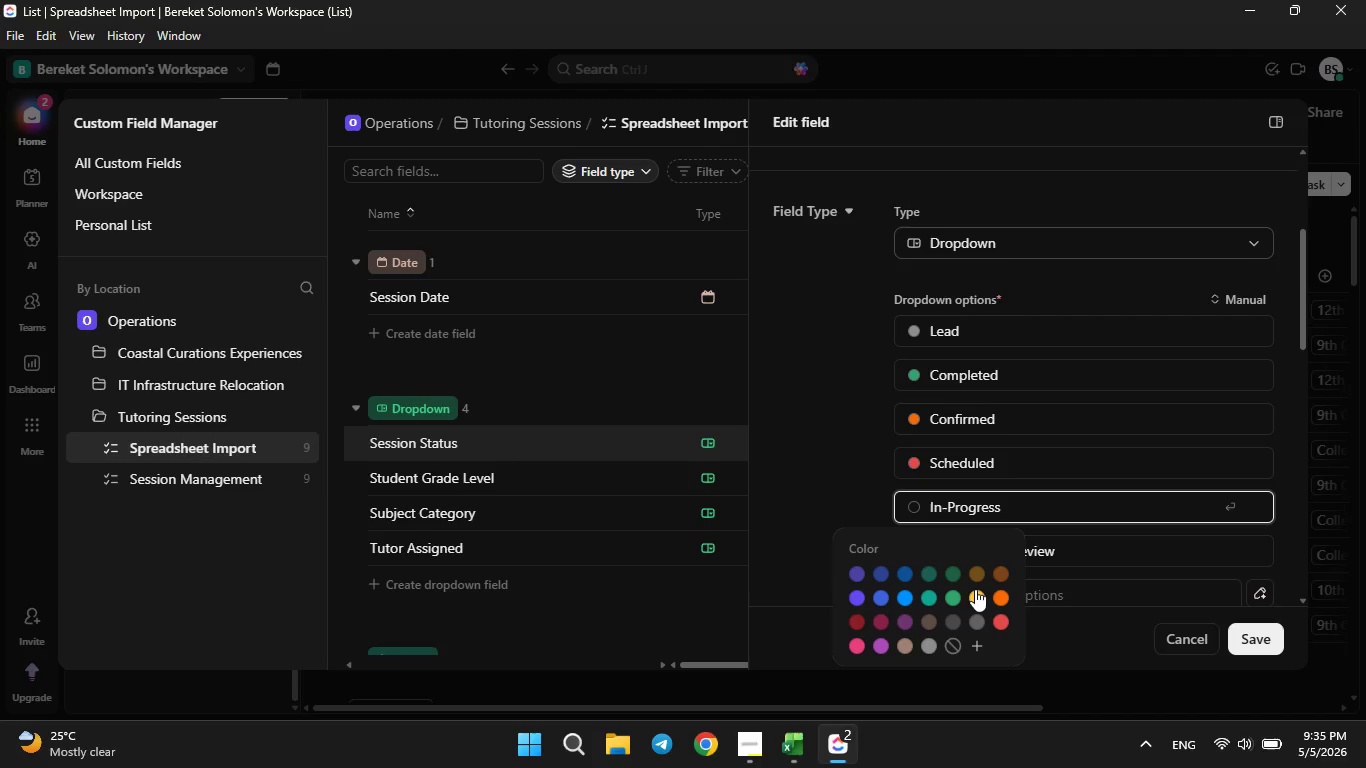 
left_click([977, 598])
 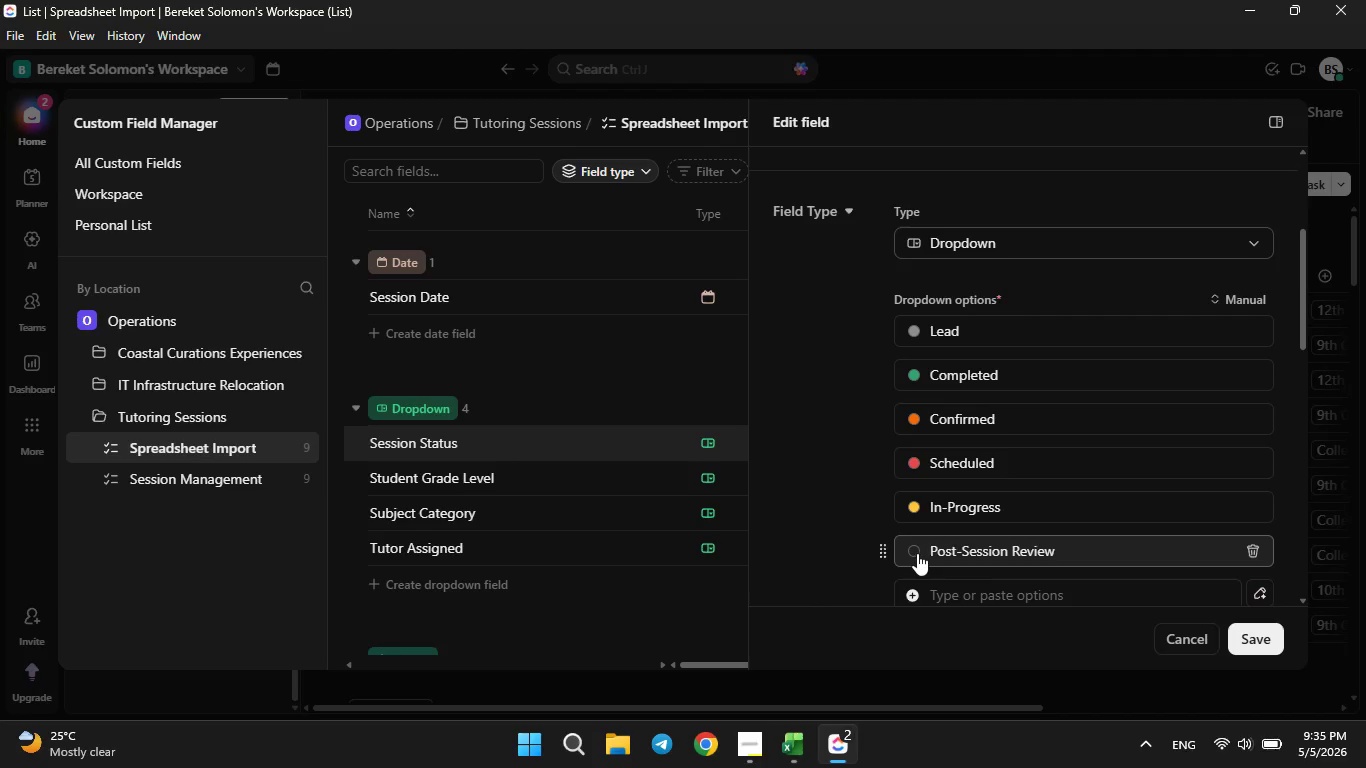 
left_click([917, 553])
 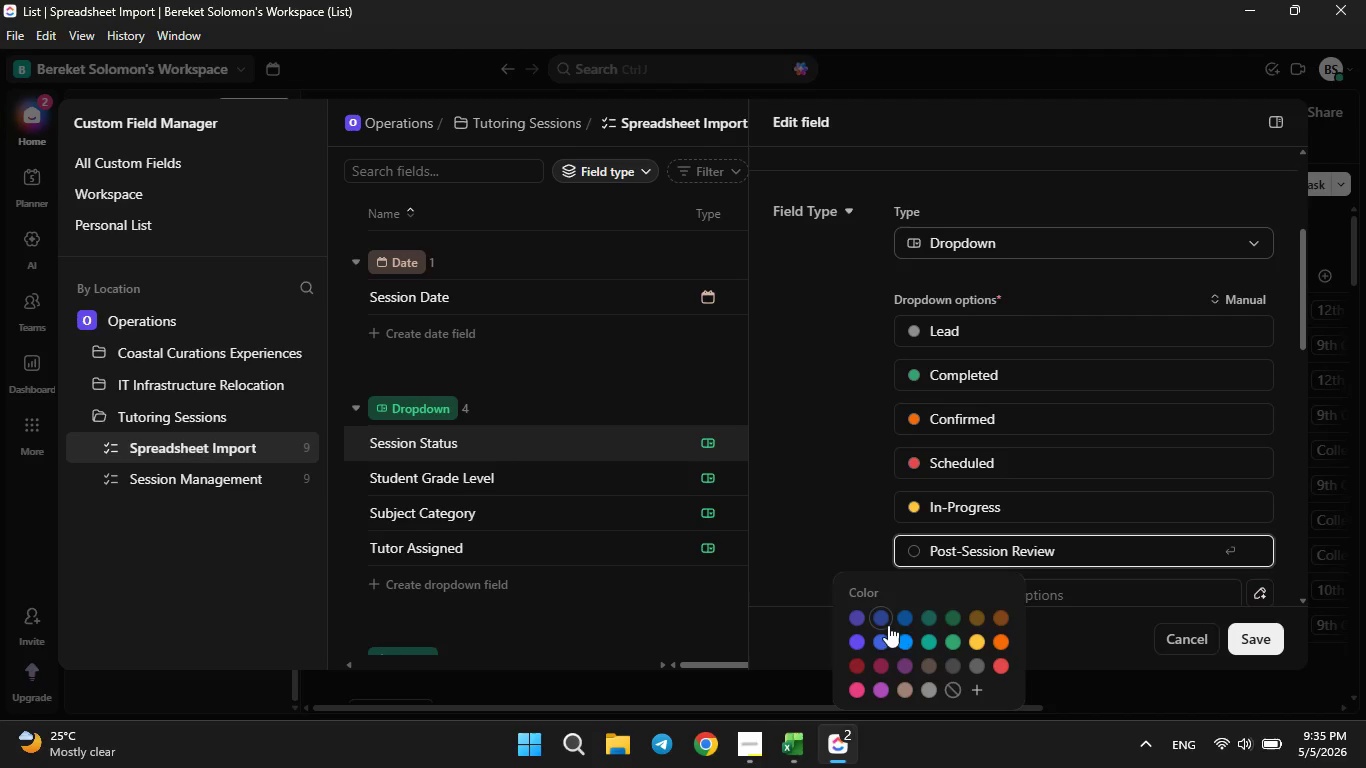 
left_click([899, 637])
 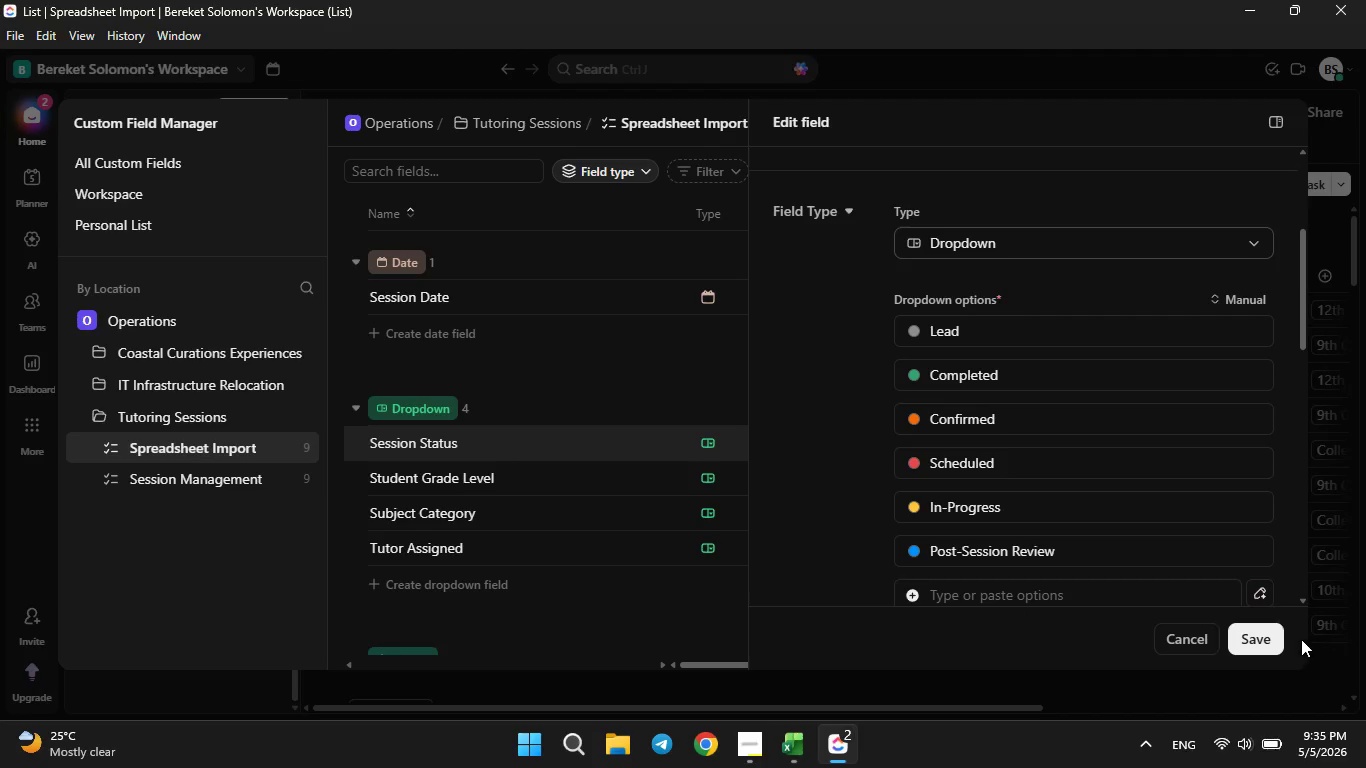 
left_click([1254, 642])
 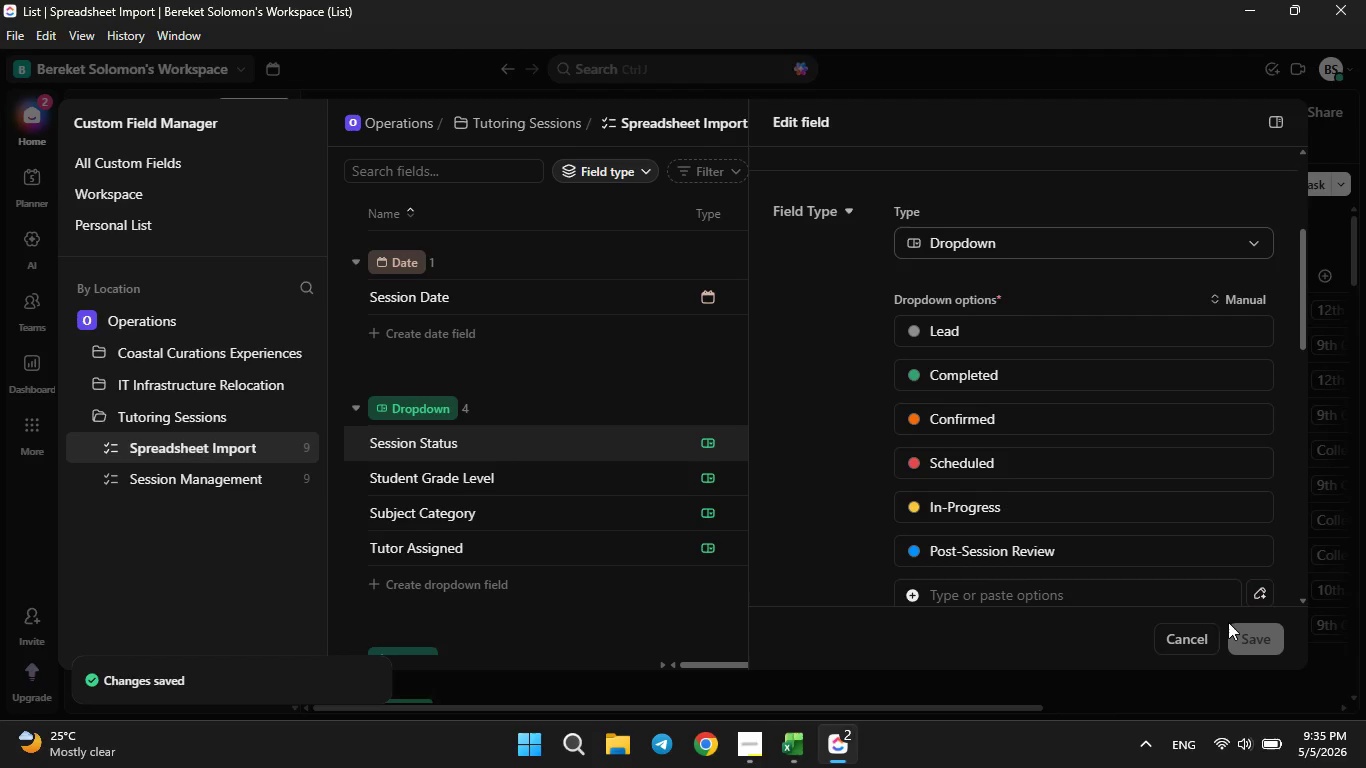 
wait(11.42)
 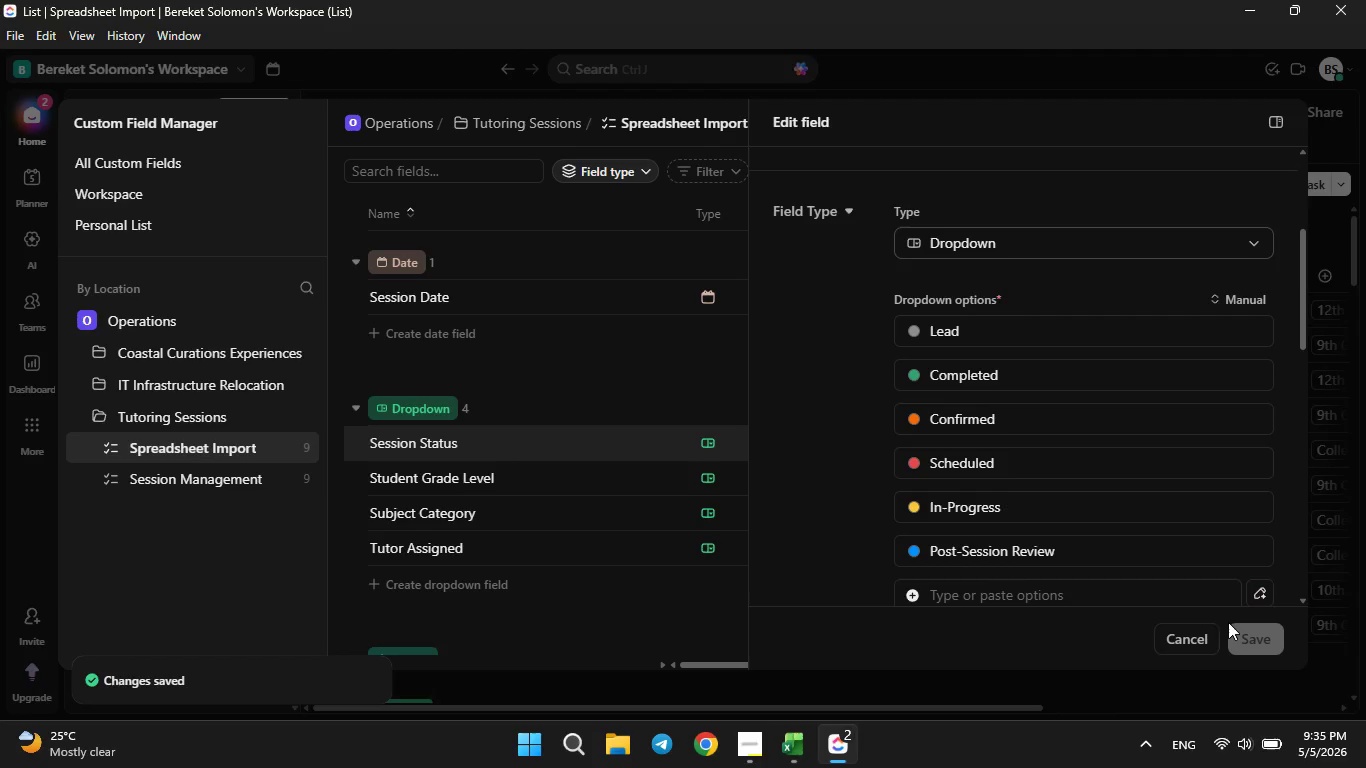 
left_click([694, 361])
 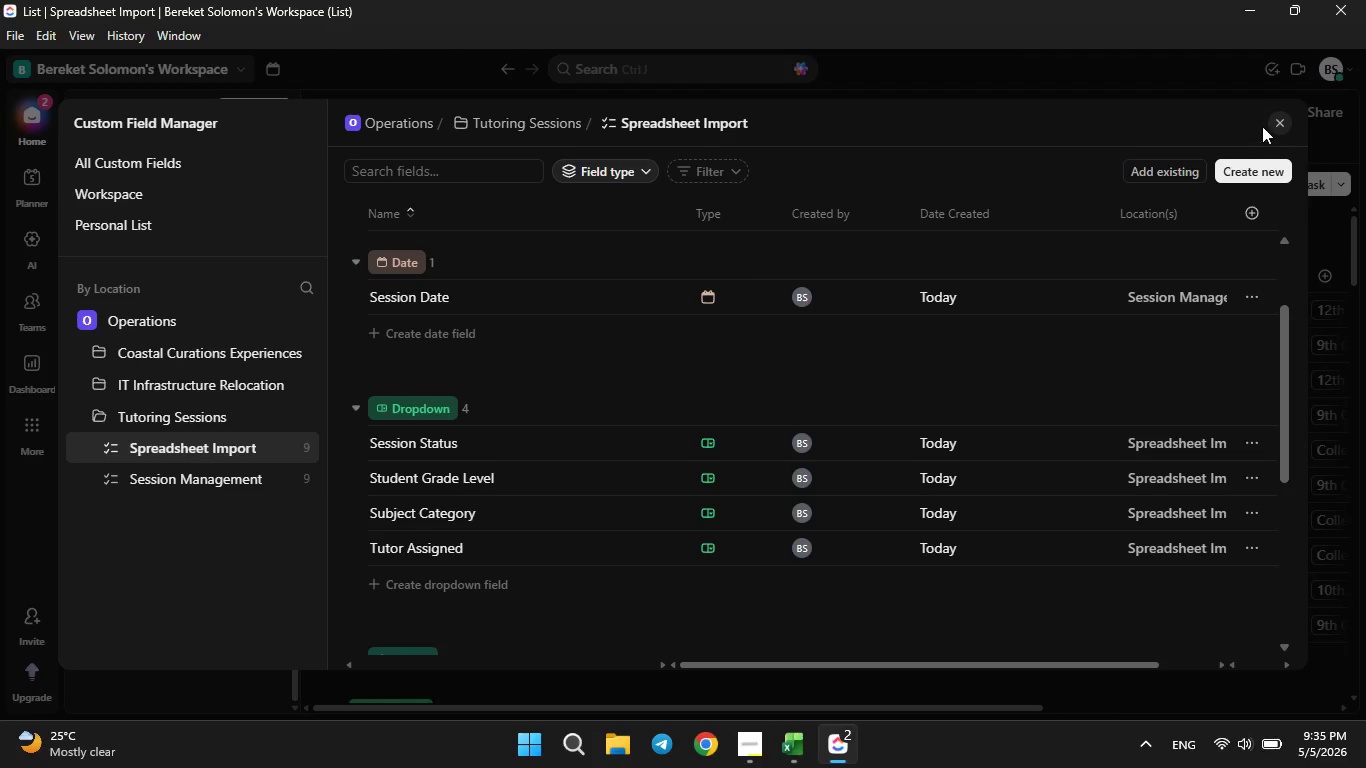 
left_click([1272, 115])
 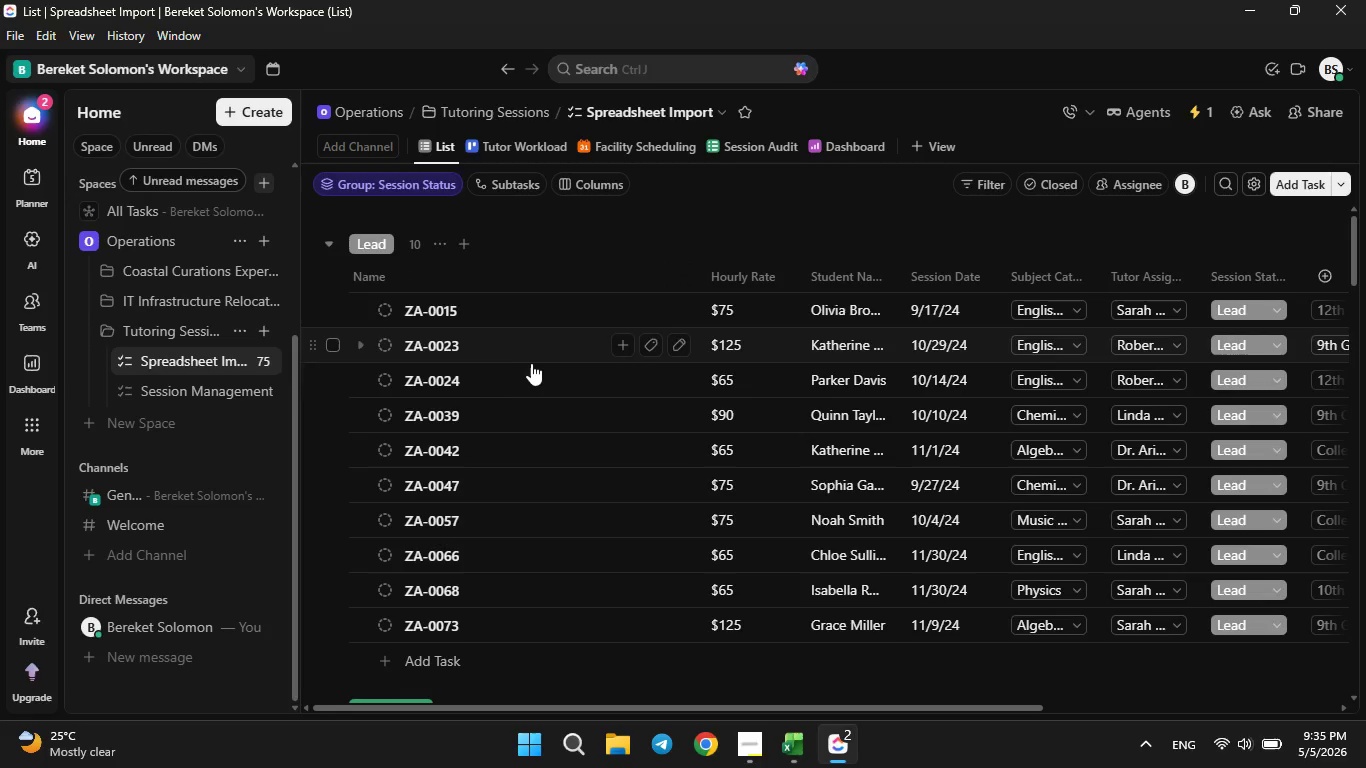 
scroll: coordinate [512, 364], scroll_direction: down, amount: 3.0
 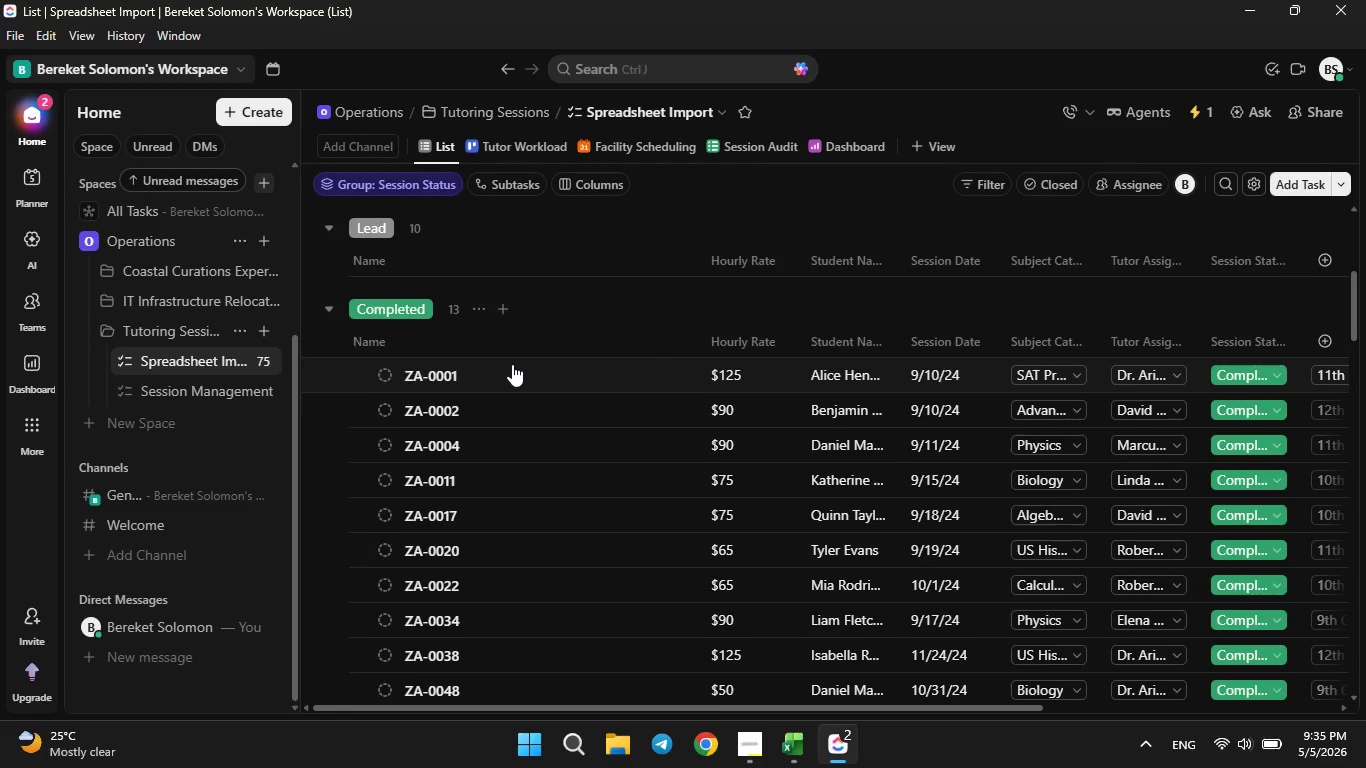 
scroll: coordinate [512, 364], scroll_direction: up, amount: 4.0
 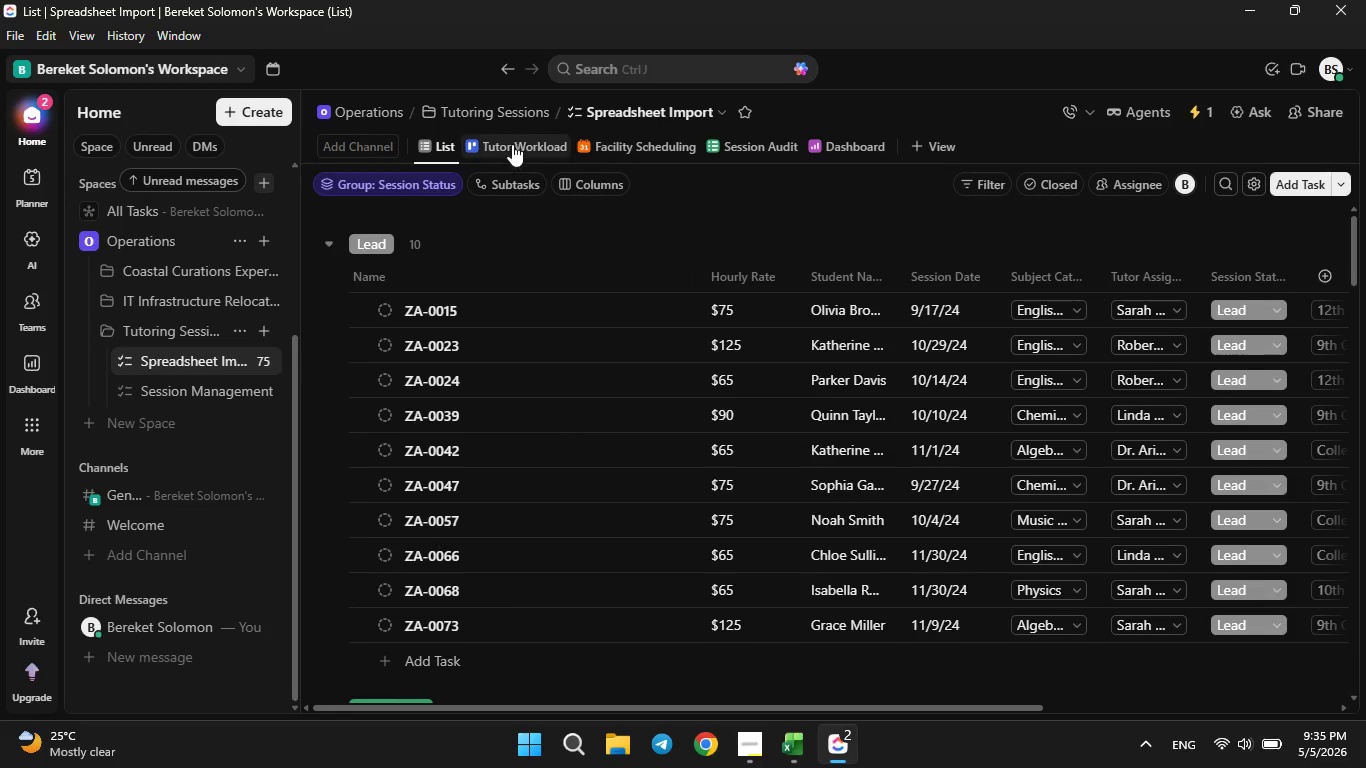 
left_click([512, 144])
 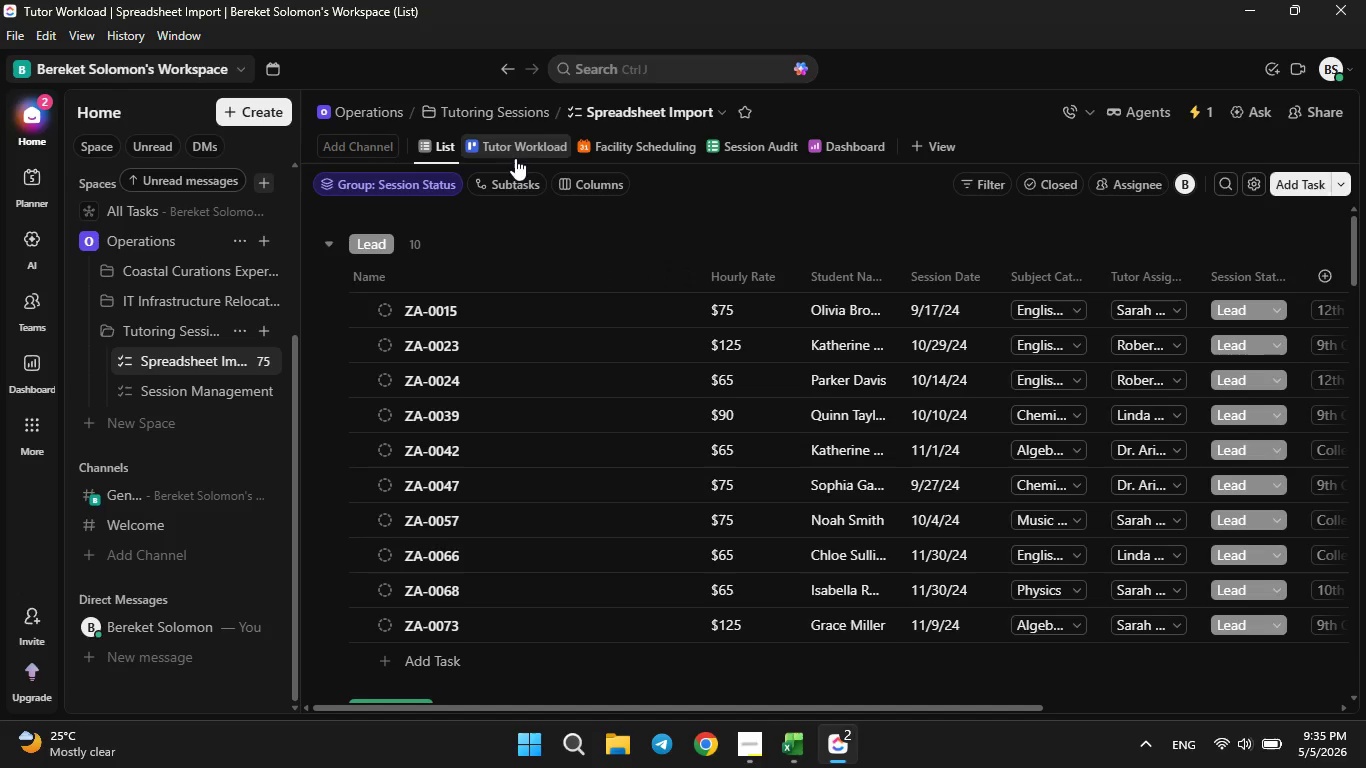 
mouse_move([503, 201])
 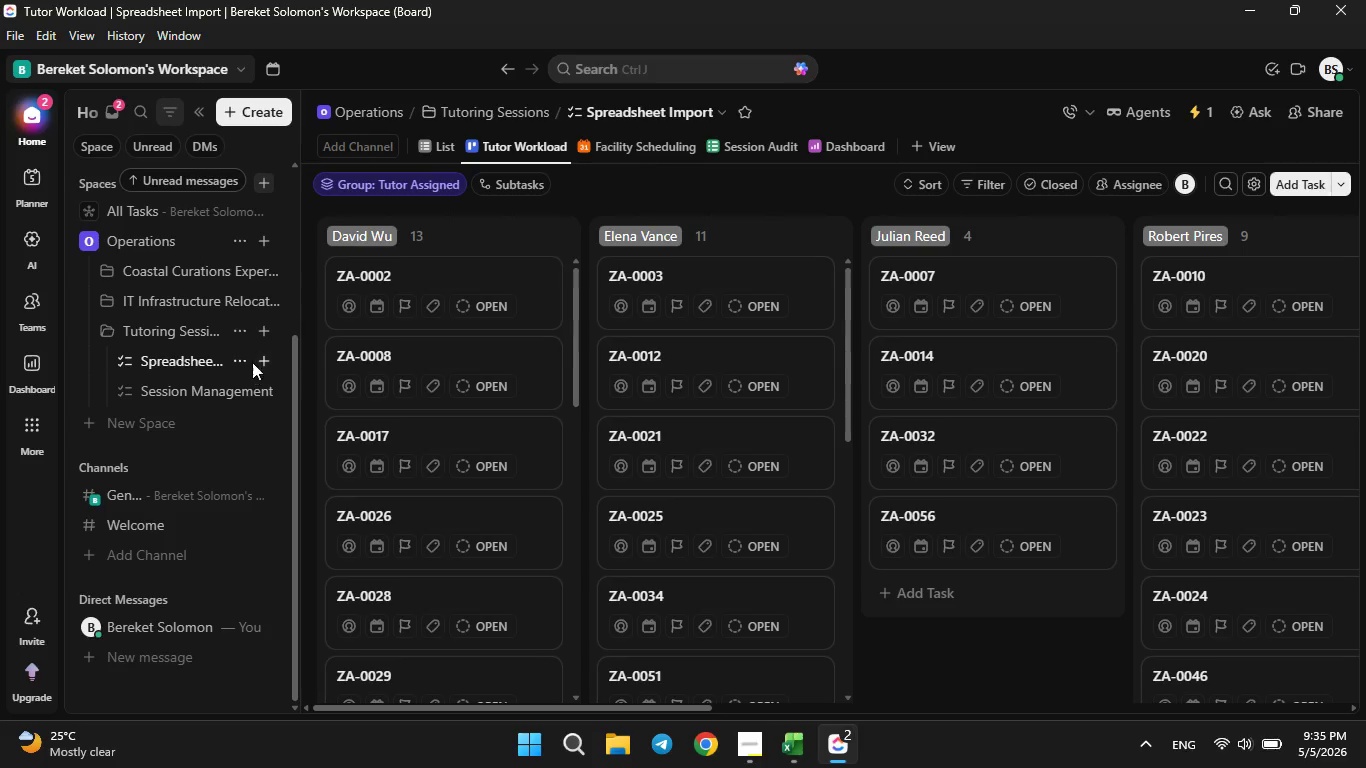 
left_click([247, 362])
 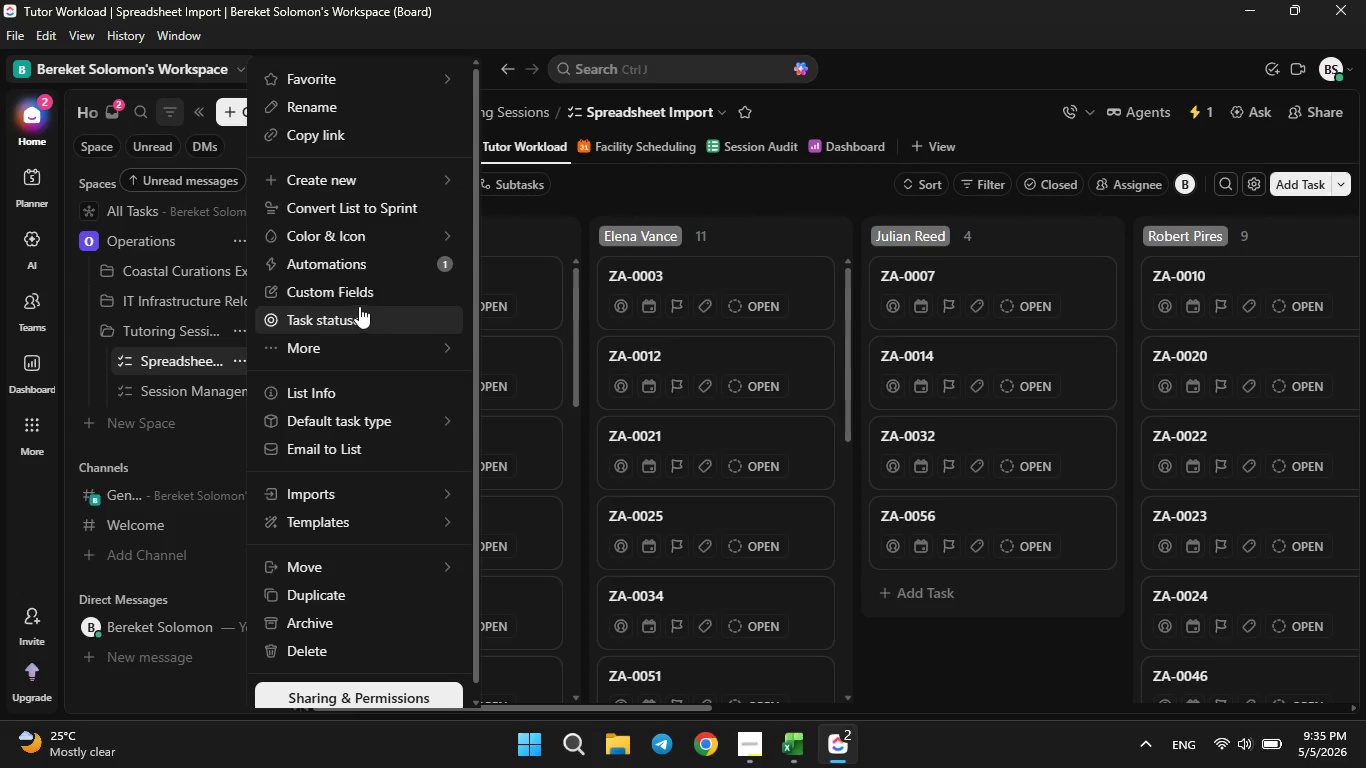 
left_click([359, 296])
 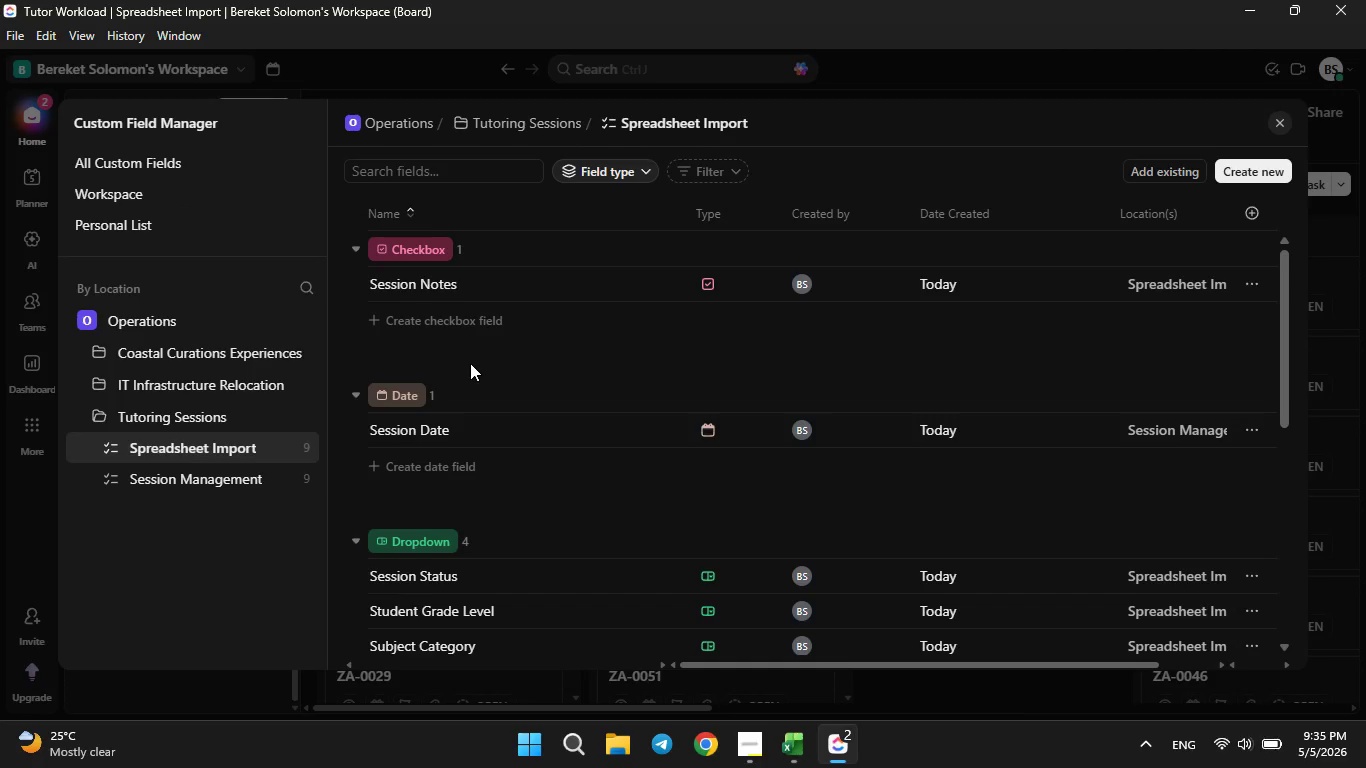 
scroll: coordinate [470, 367], scroll_direction: none, amount: 0.0
 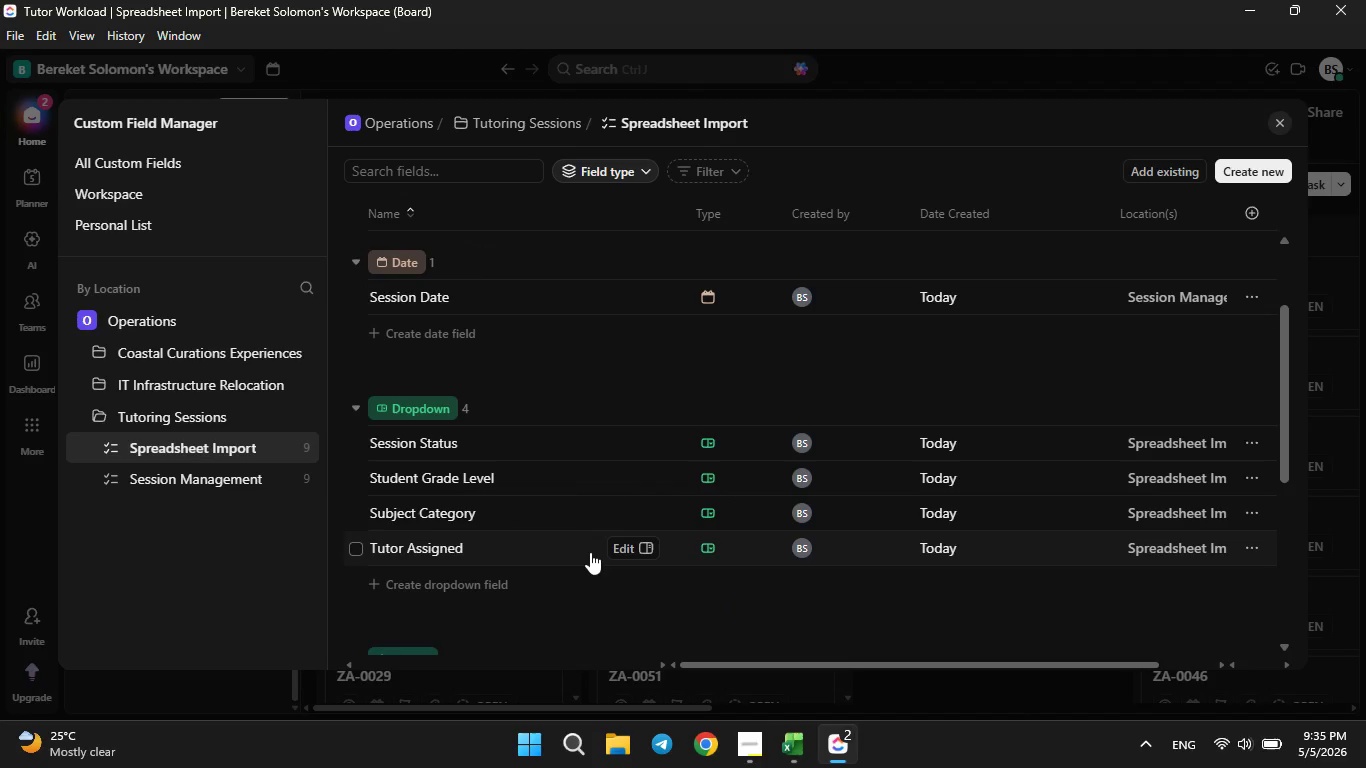 
left_click([617, 543])
 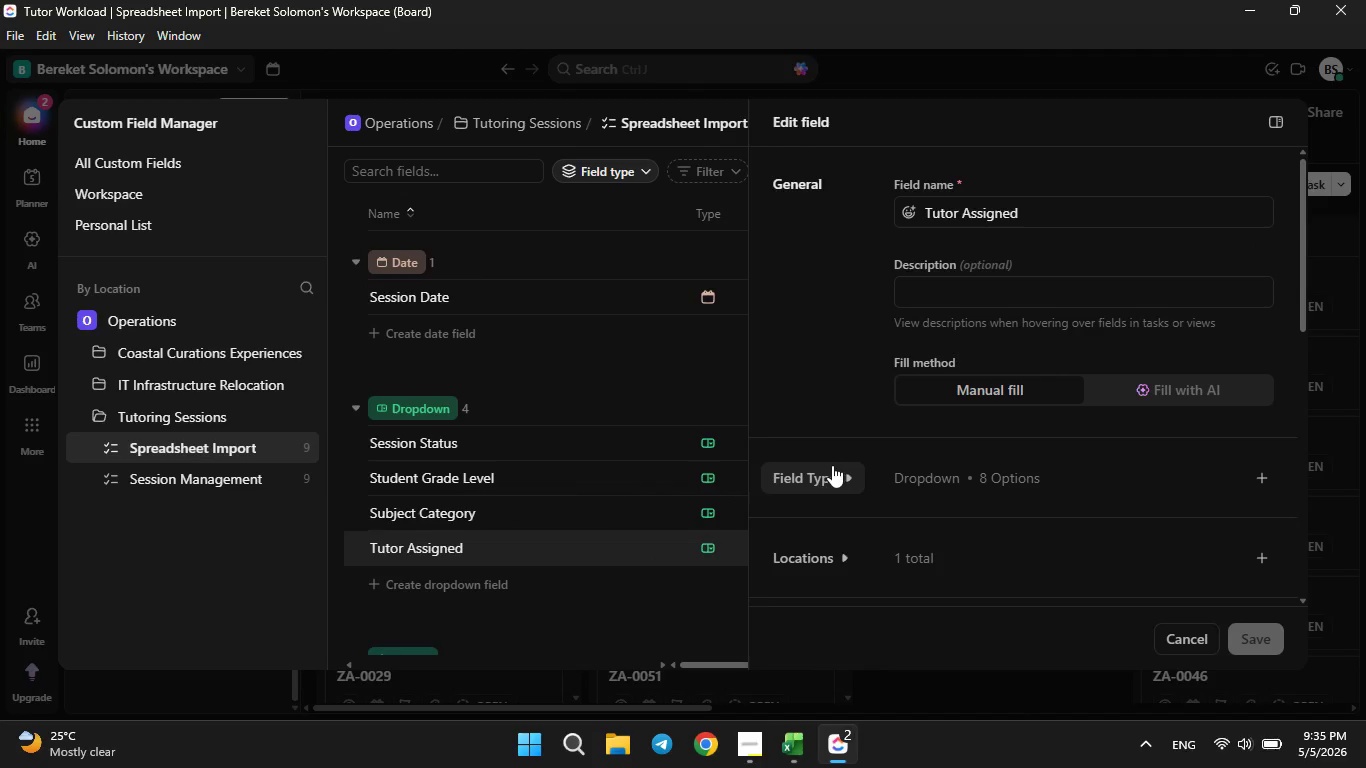 
left_click([828, 480])
 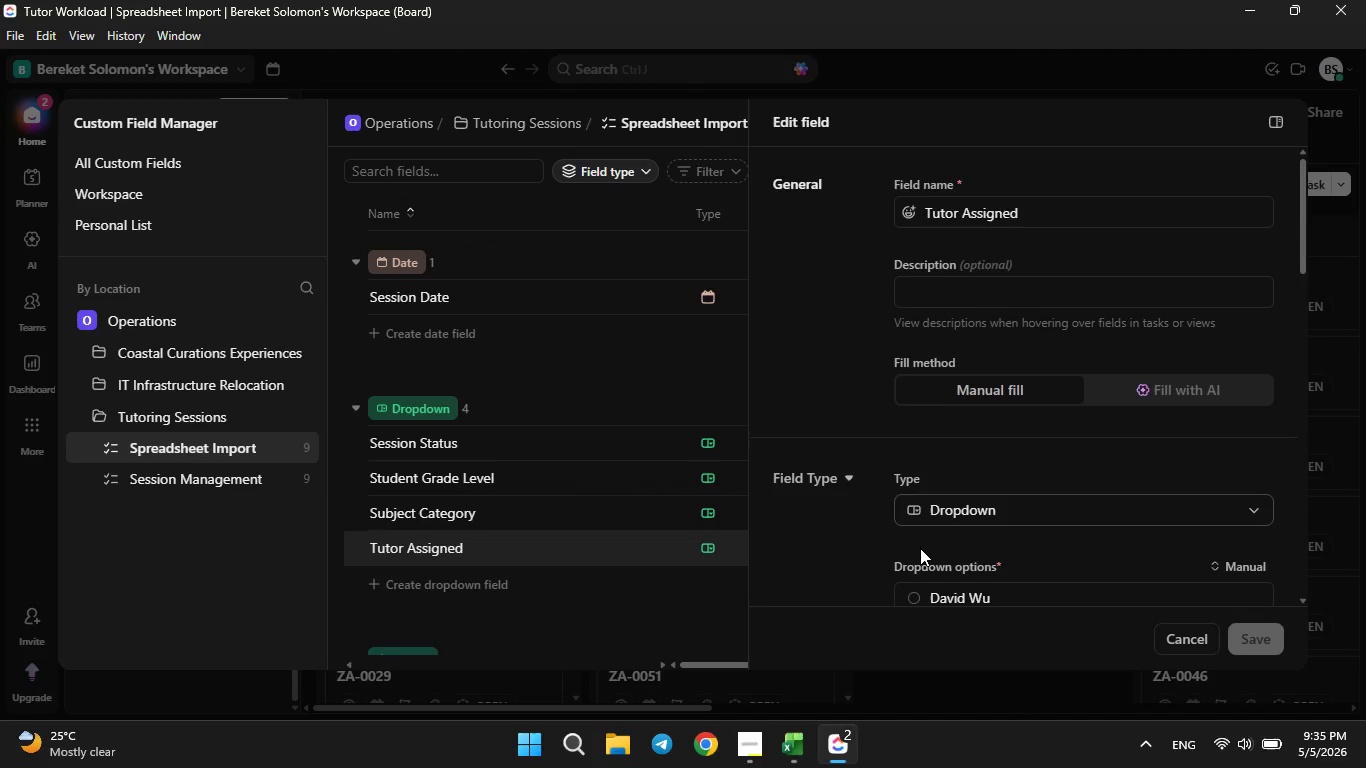 
scroll: coordinate [920, 548], scroll_direction: down, amount: 1.0
 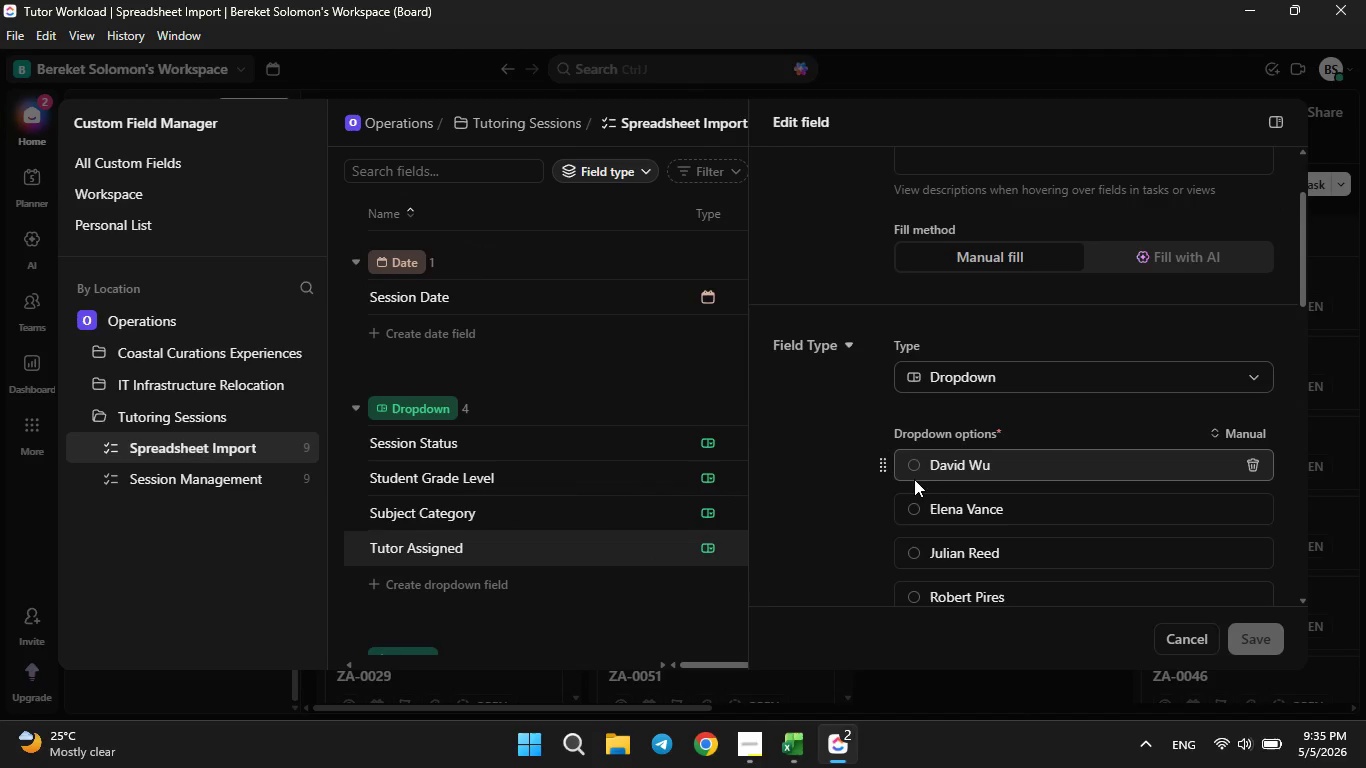 
left_click([916, 462])
 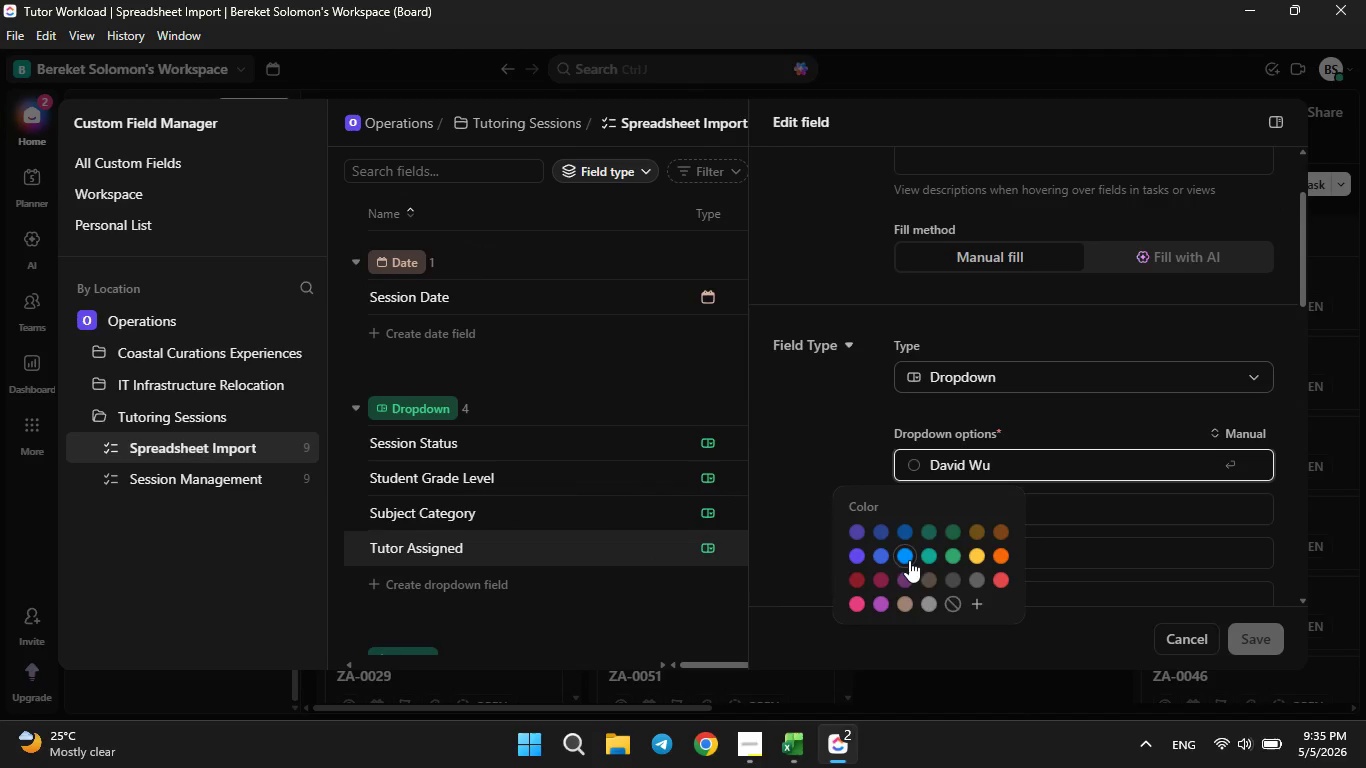 
left_click([911, 562])
 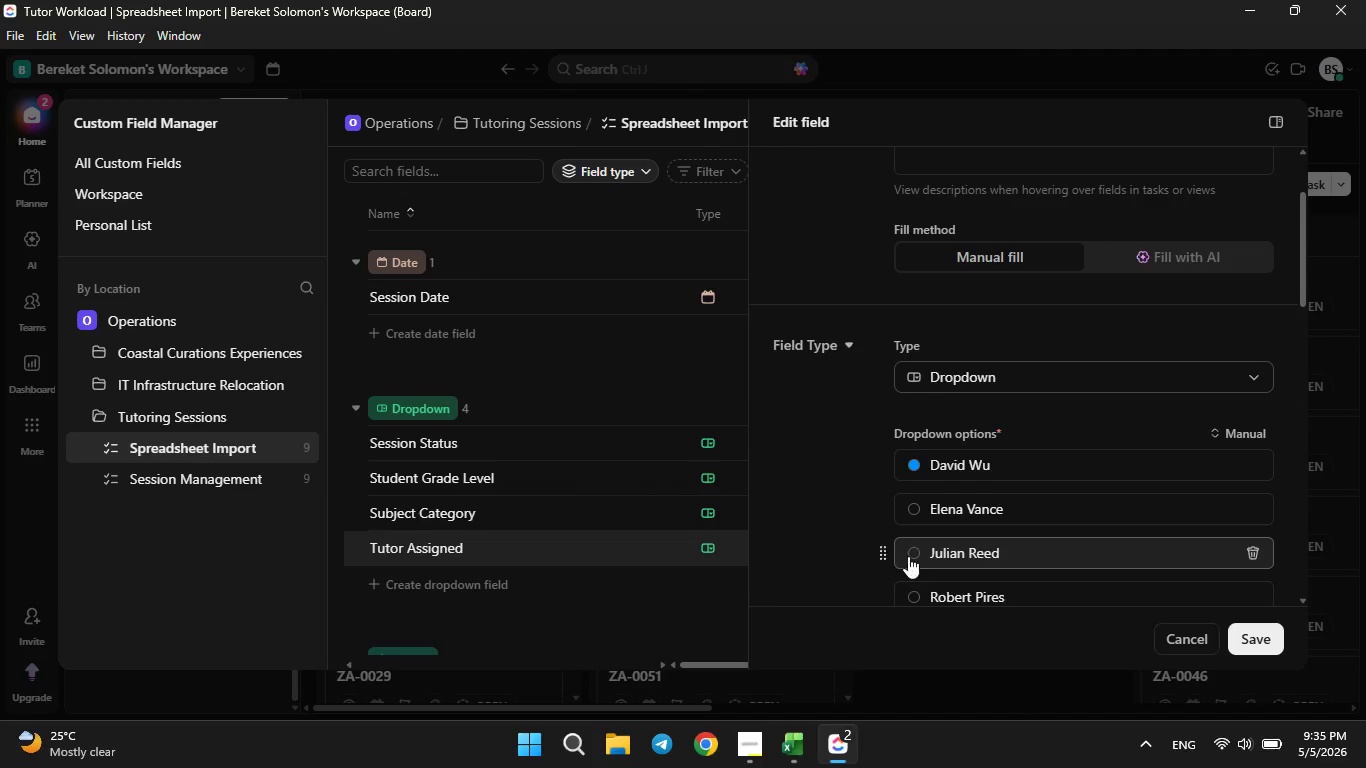 
scroll: coordinate [908, 556], scroll_direction: down, amount: 1.0
 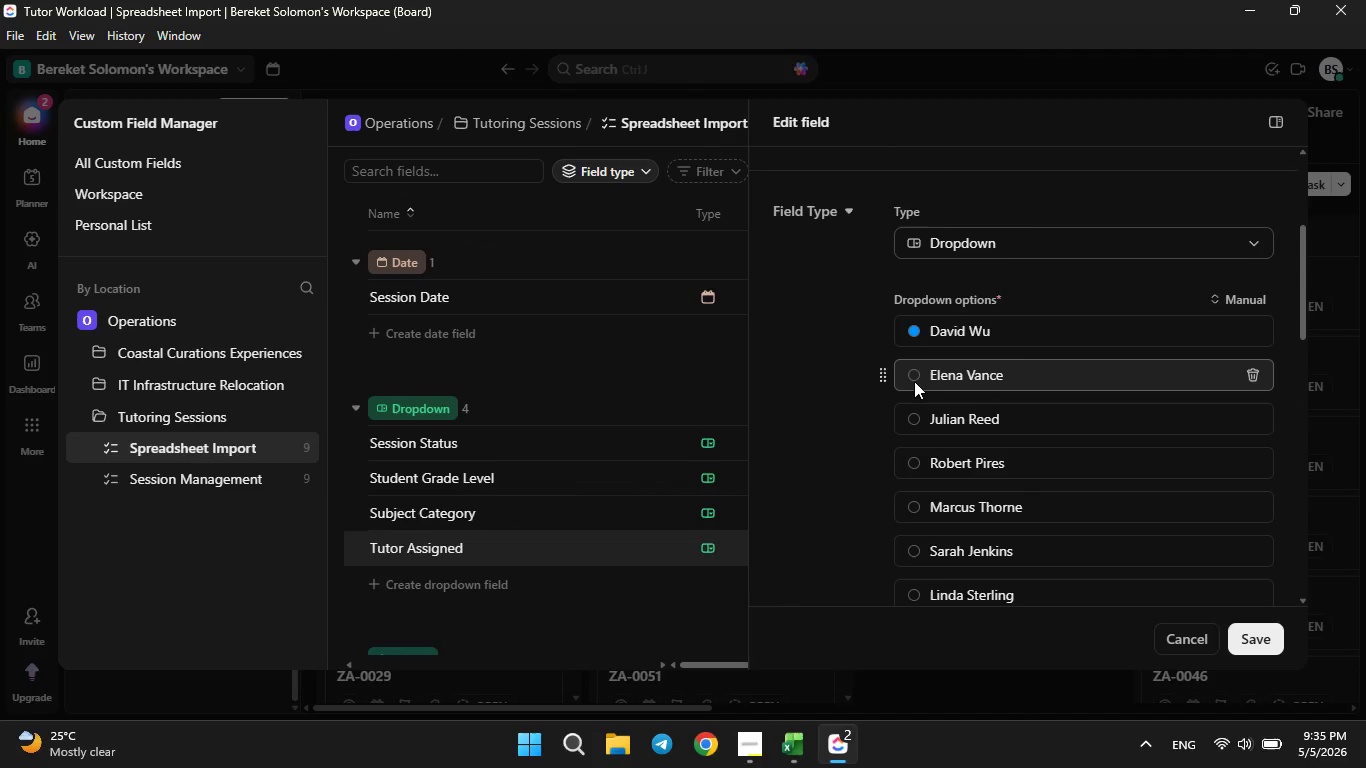 
left_click([914, 381])
 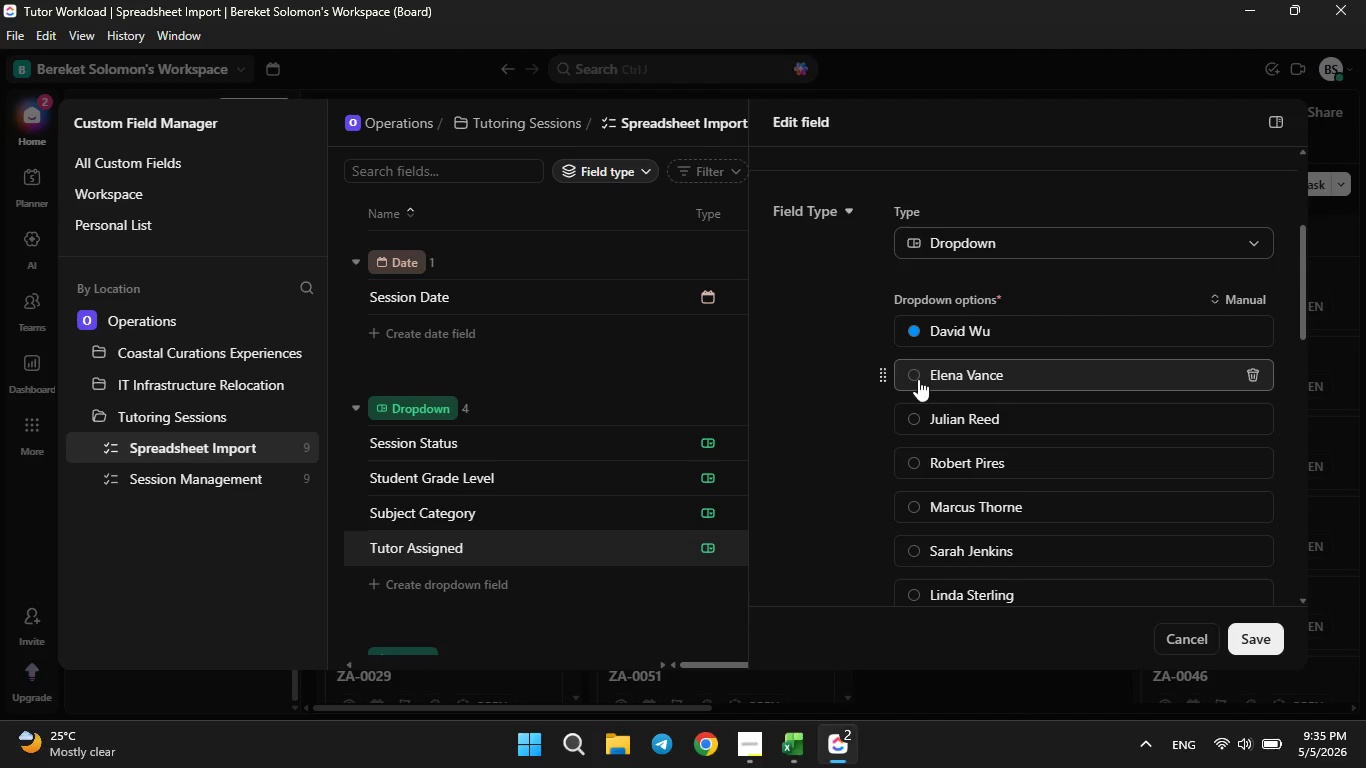 
left_click([918, 379])
 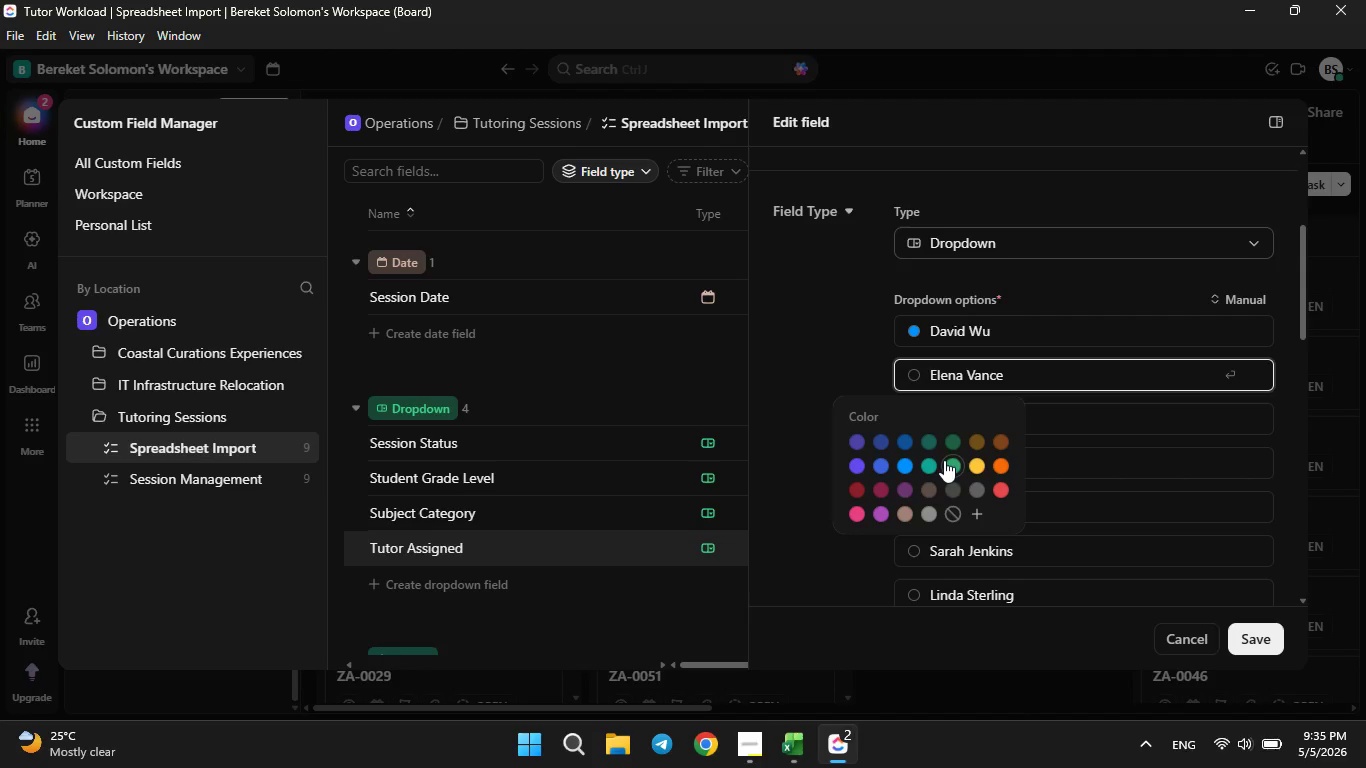 
left_click([928, 460])
 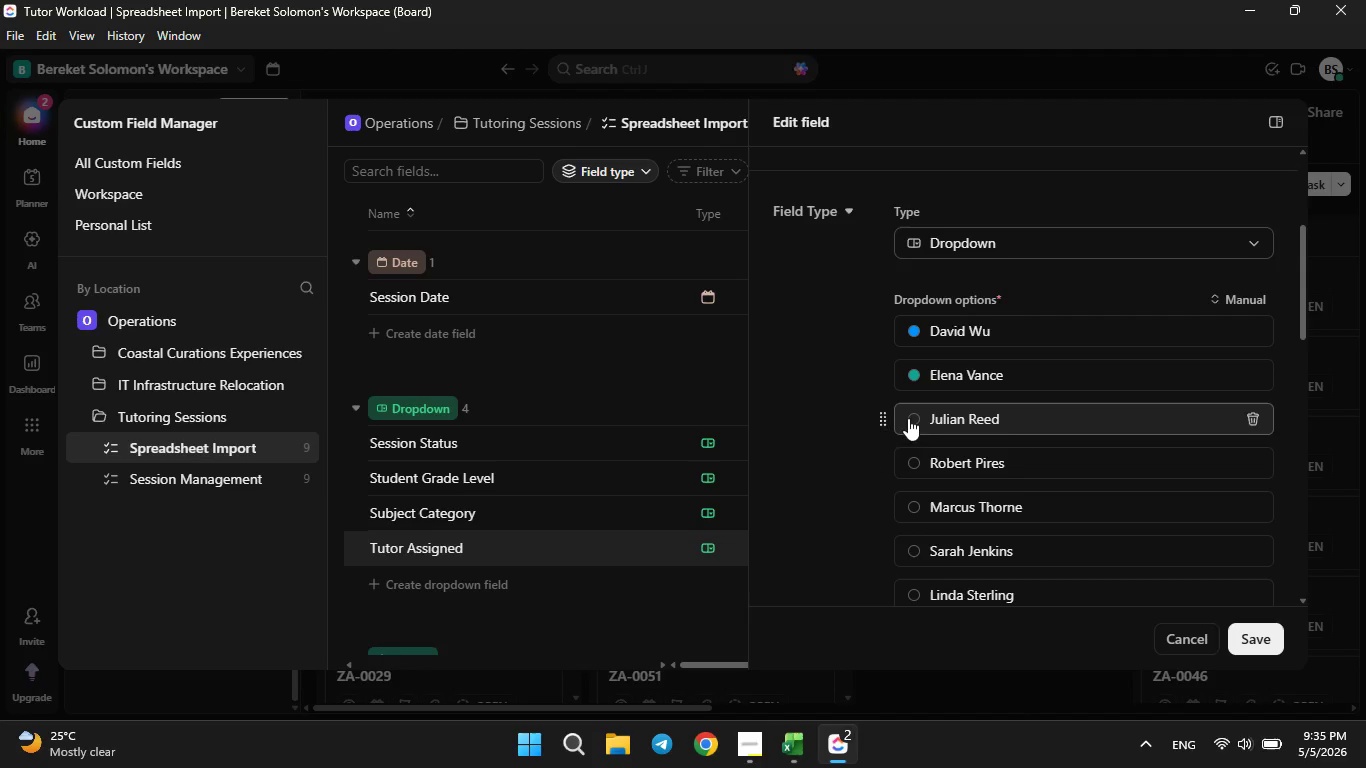 
left_click([913, 421])
 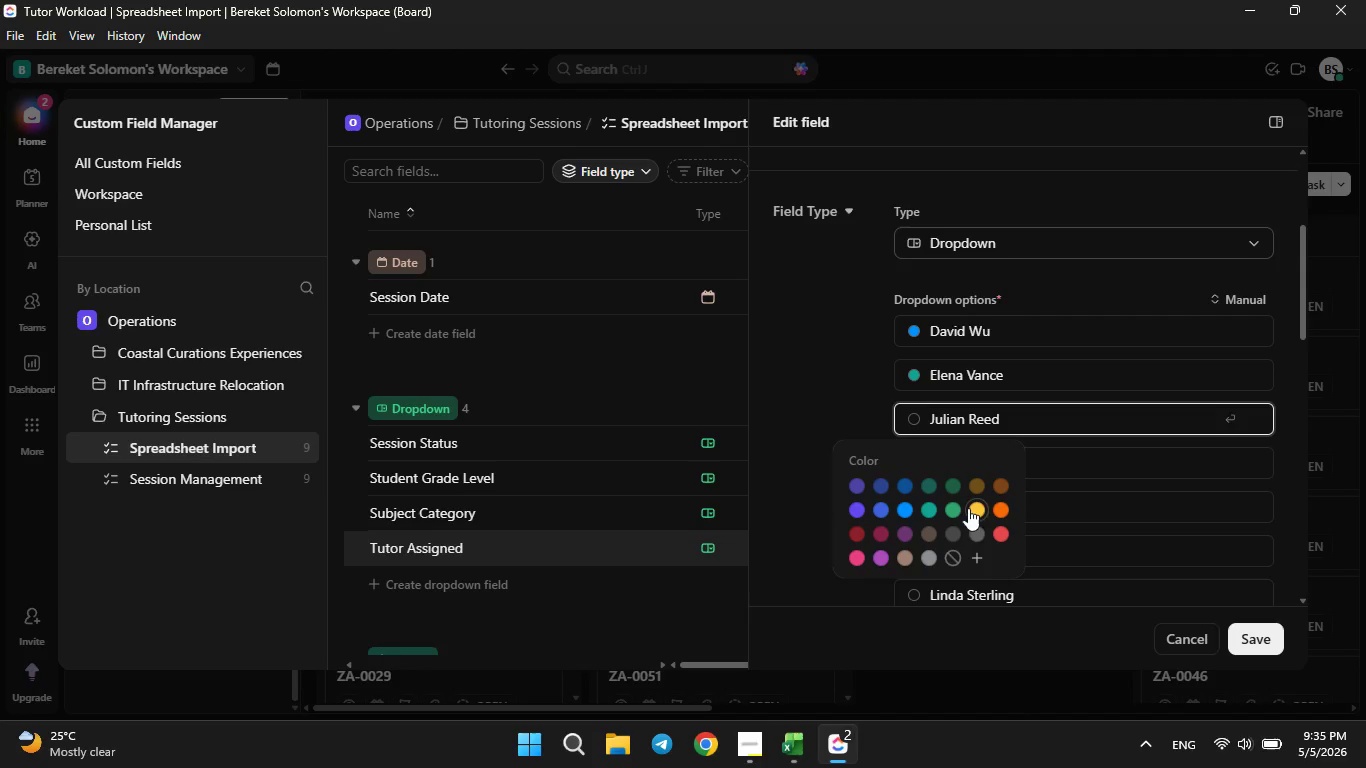 
left_click([972, 513])
 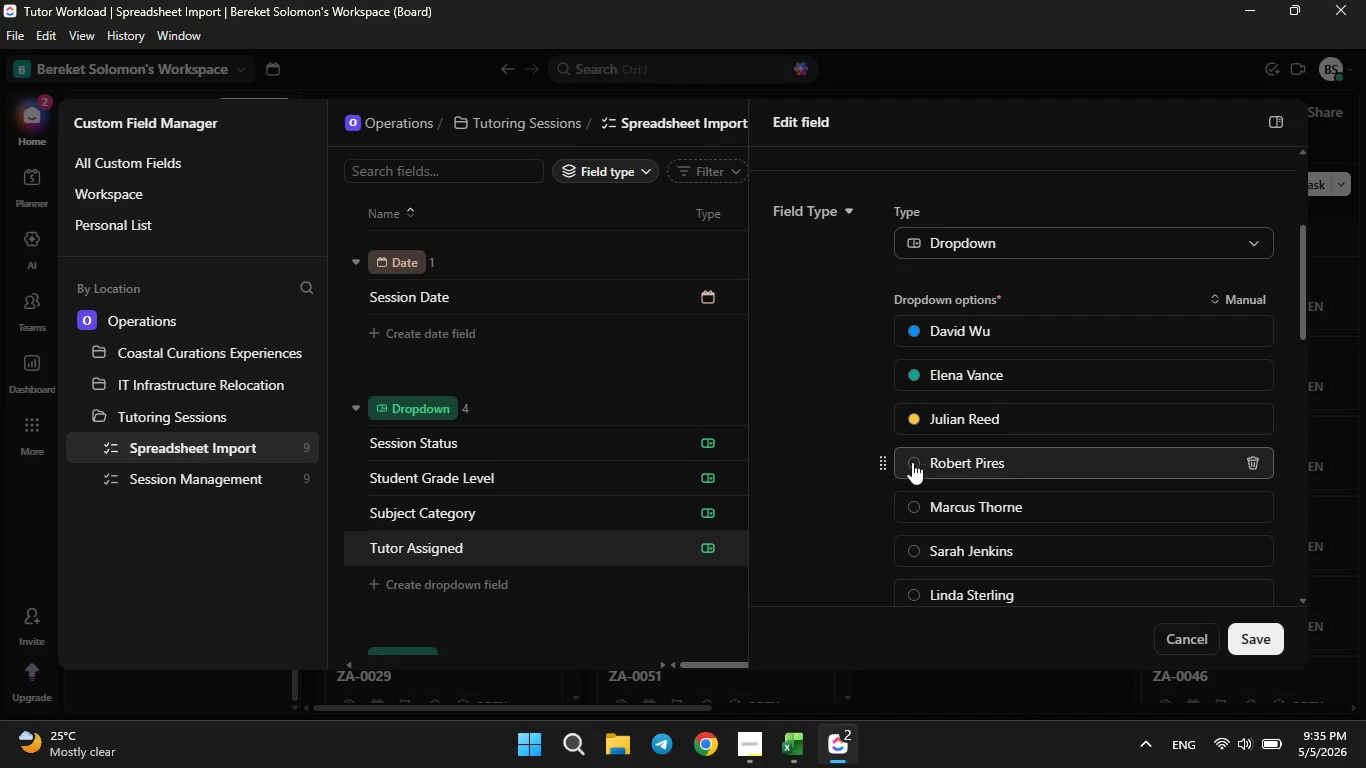 
left_click([909, 459])
 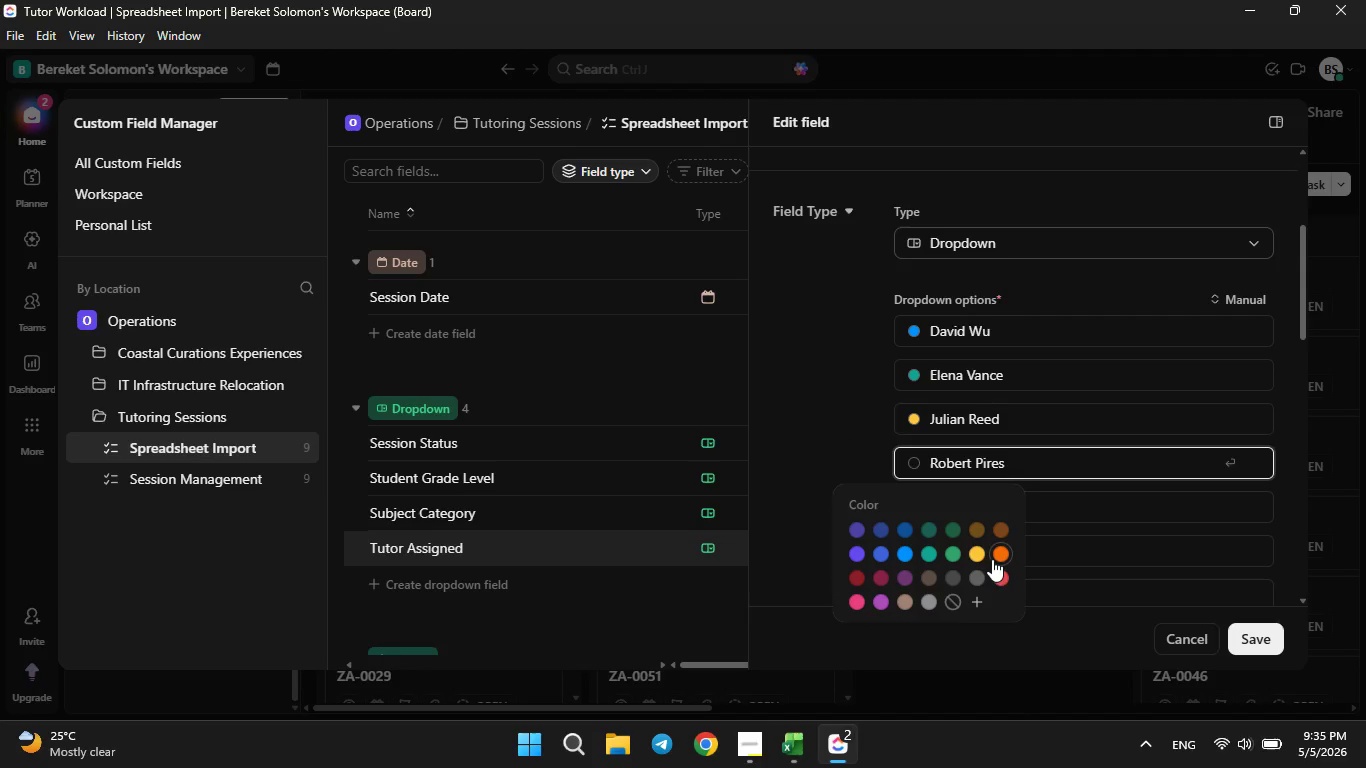 
left_click([994, 559])
 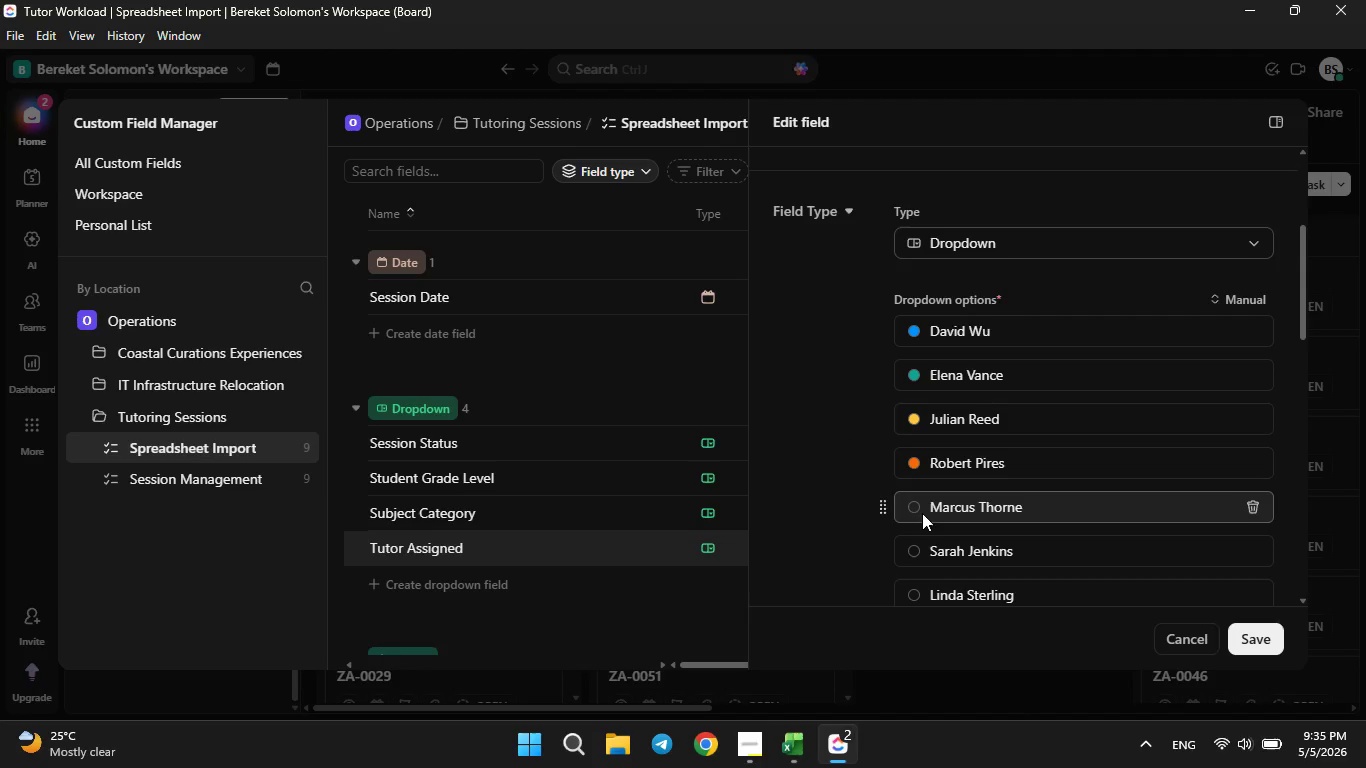 
left_click([915, 509])
 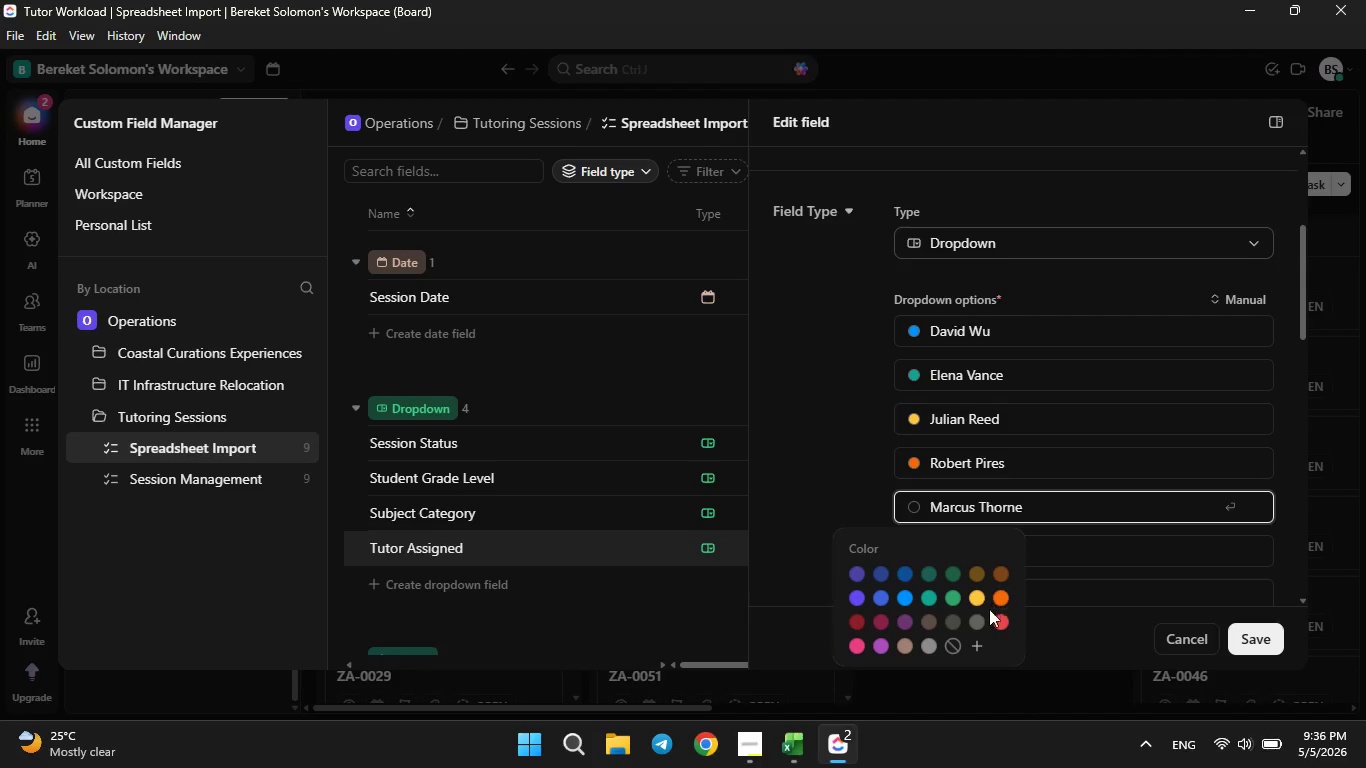 
left_click([996, 618])
 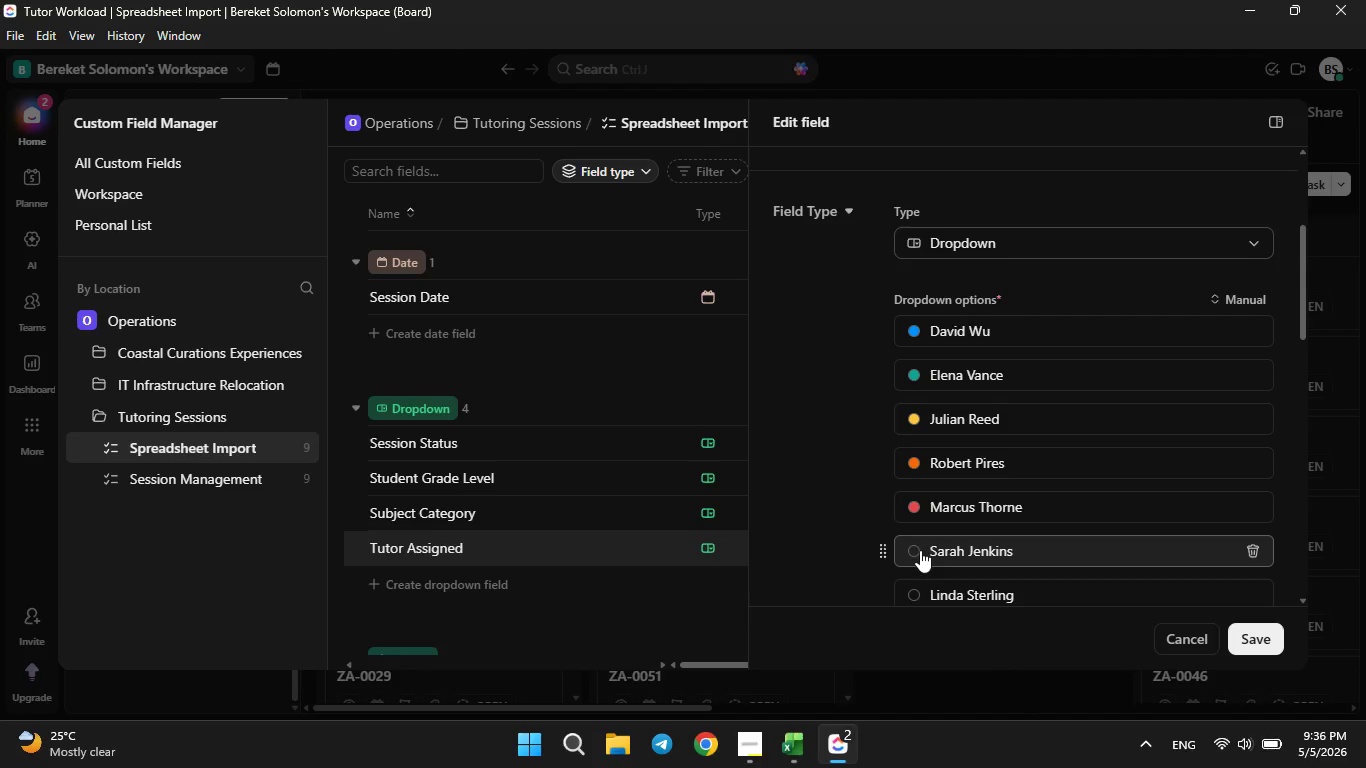 
left_click([920, 550])
 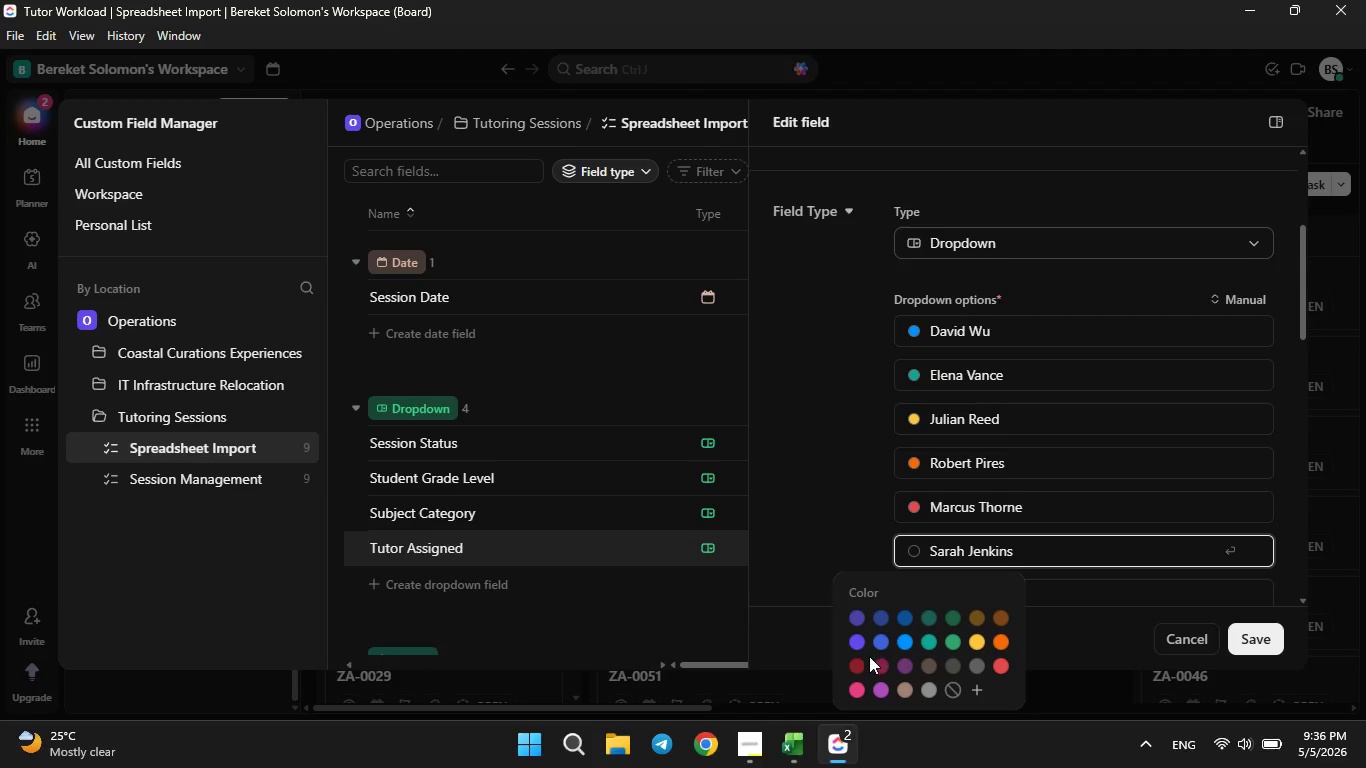 
left_click([862, 666])
 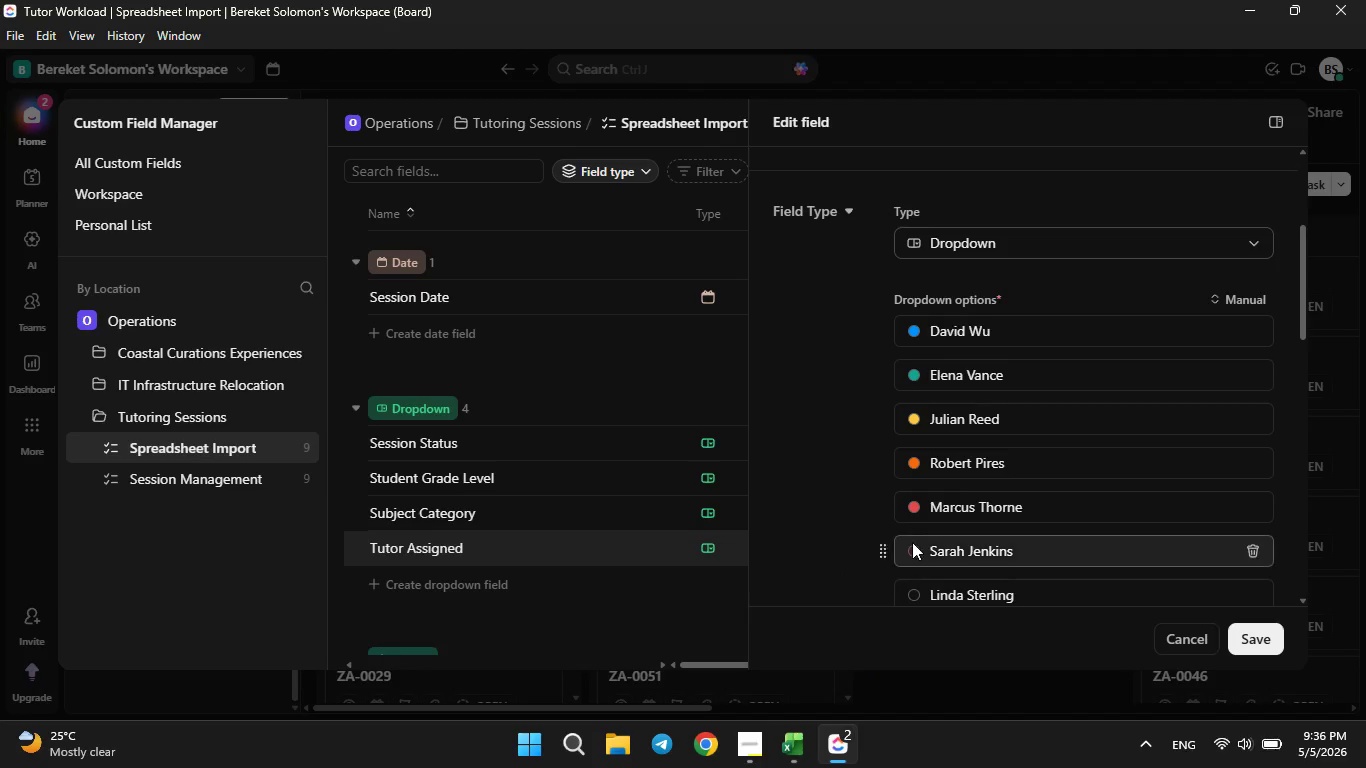 
scroll: coordinate [913, 536], scroll_direction: down, amount: 2.0
 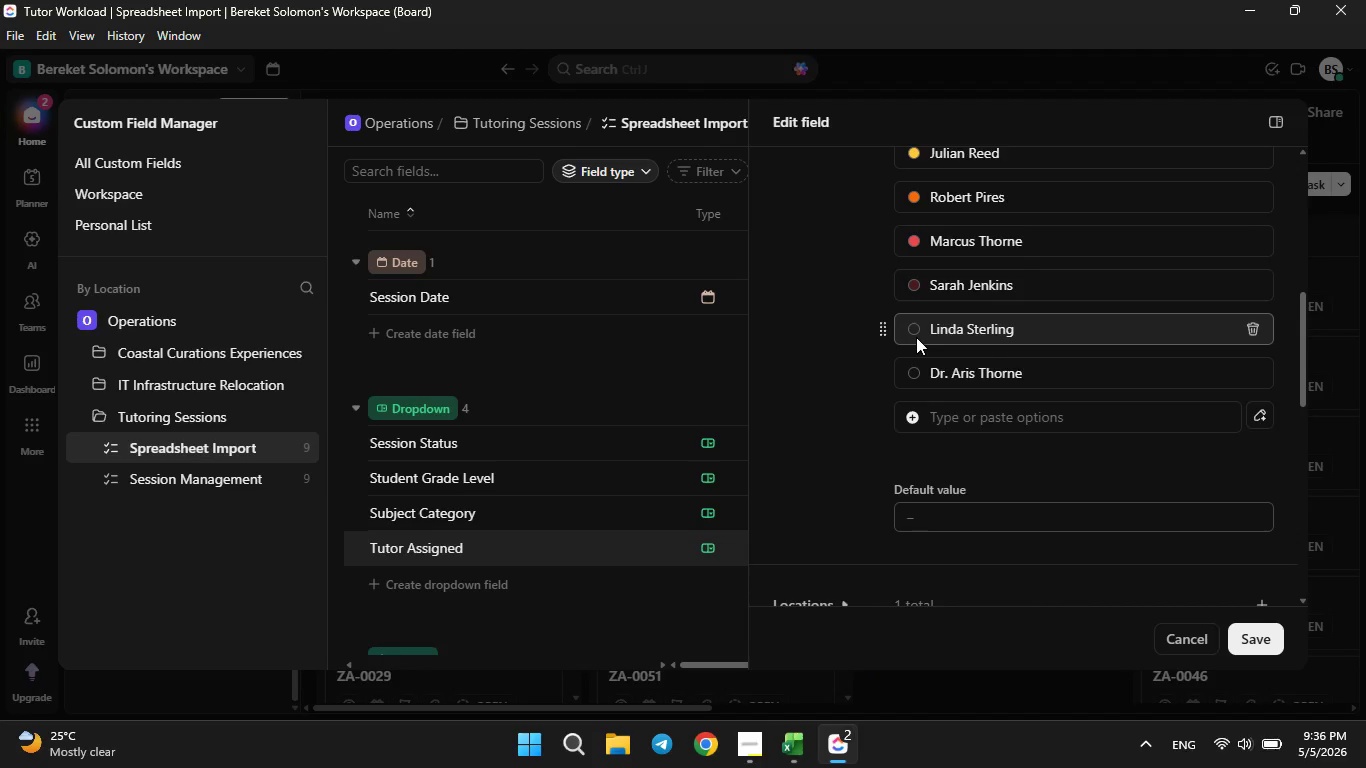 
left_click([914, 337])
 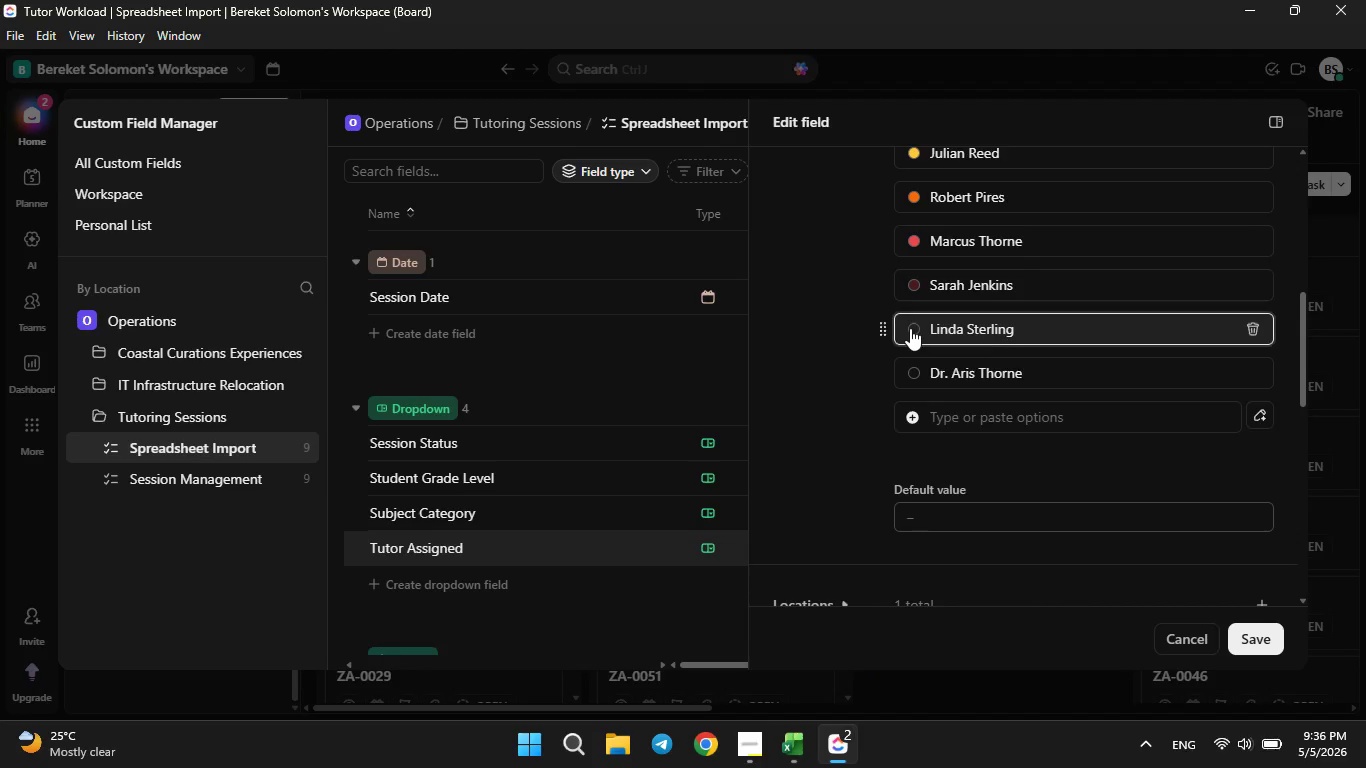 
left_click([910, 328])
 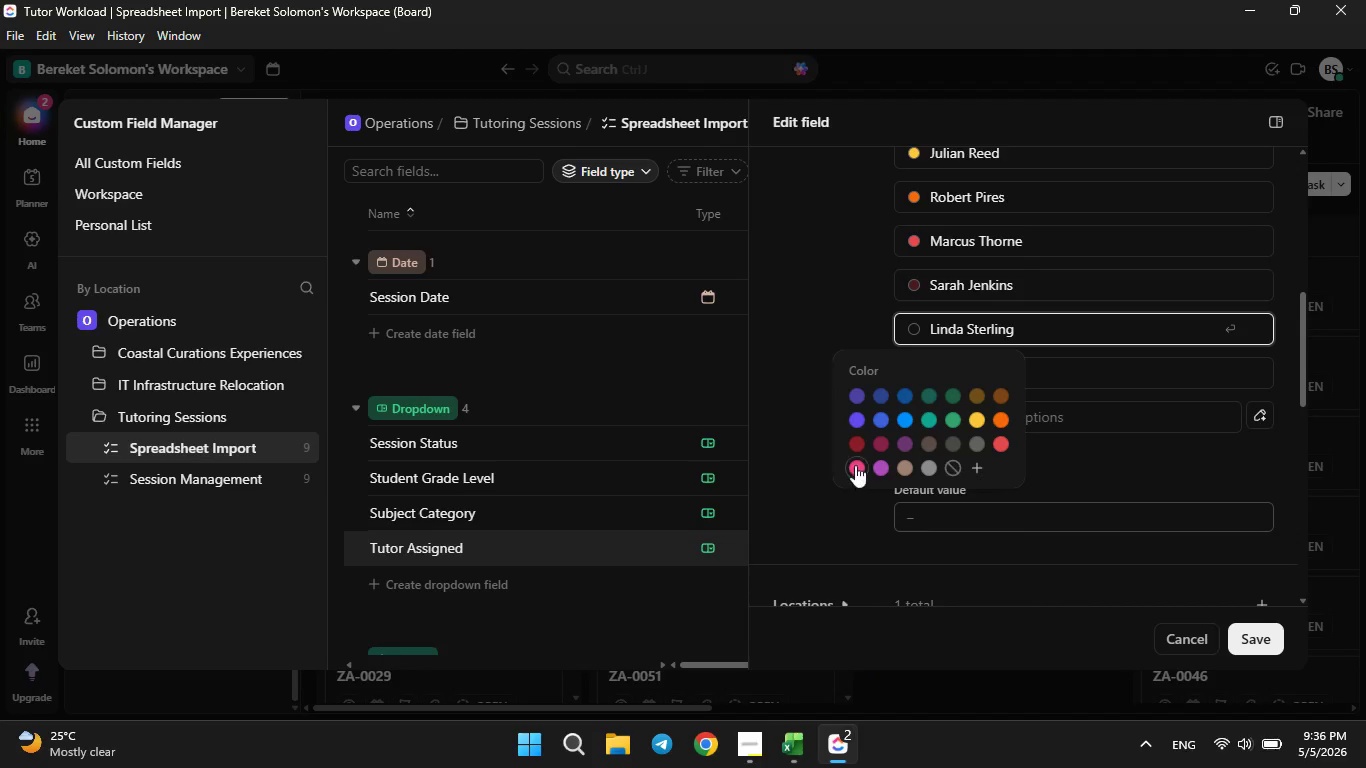 
left_click([852, 457])
 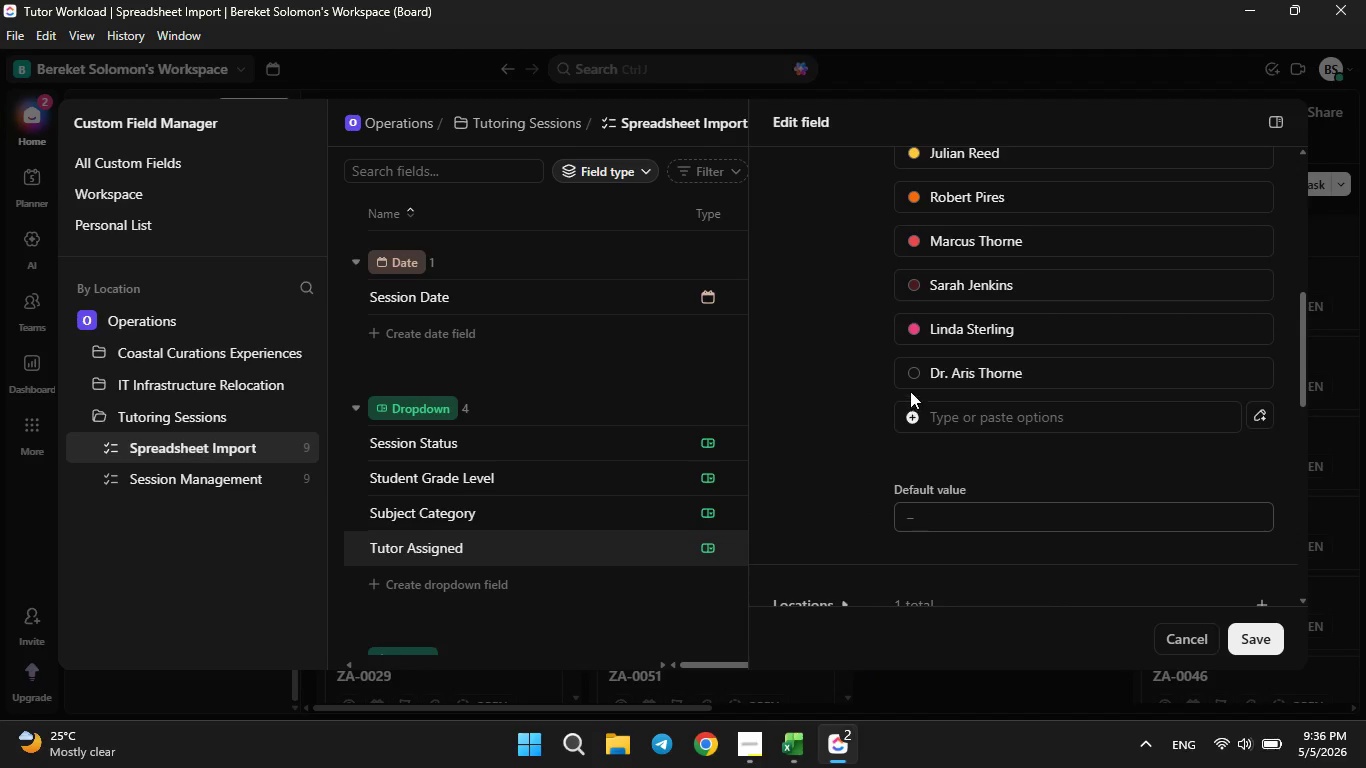 
left_click([913, 376])
 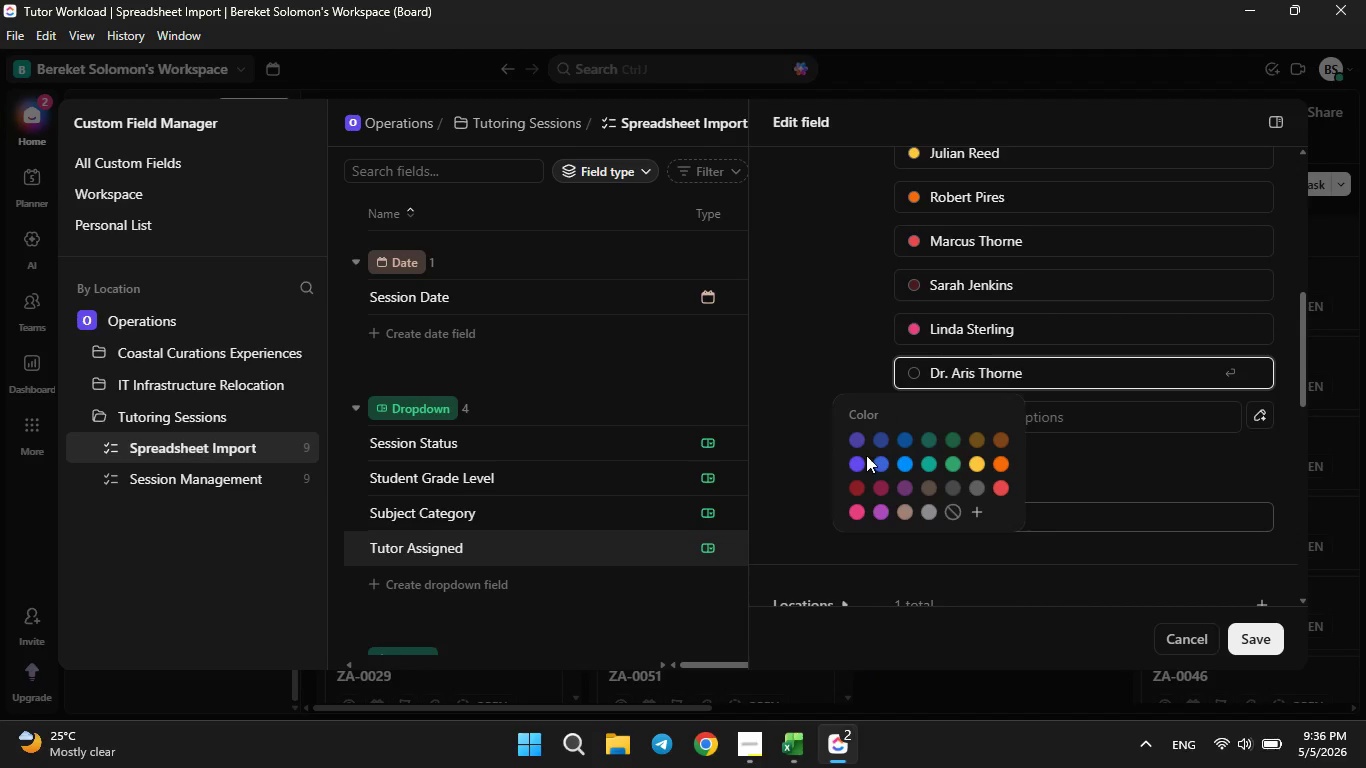 
left_click([859, 462])
 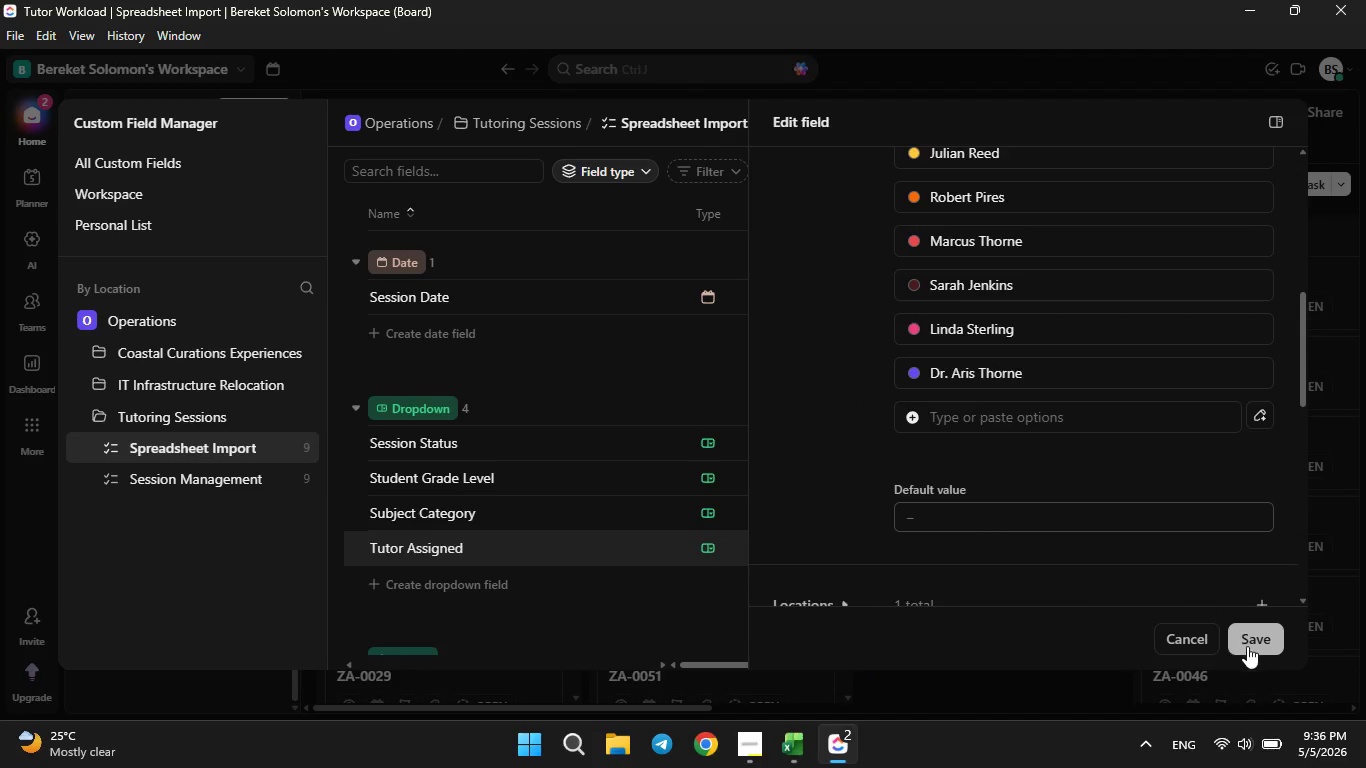 
left_click([1247, 646])
 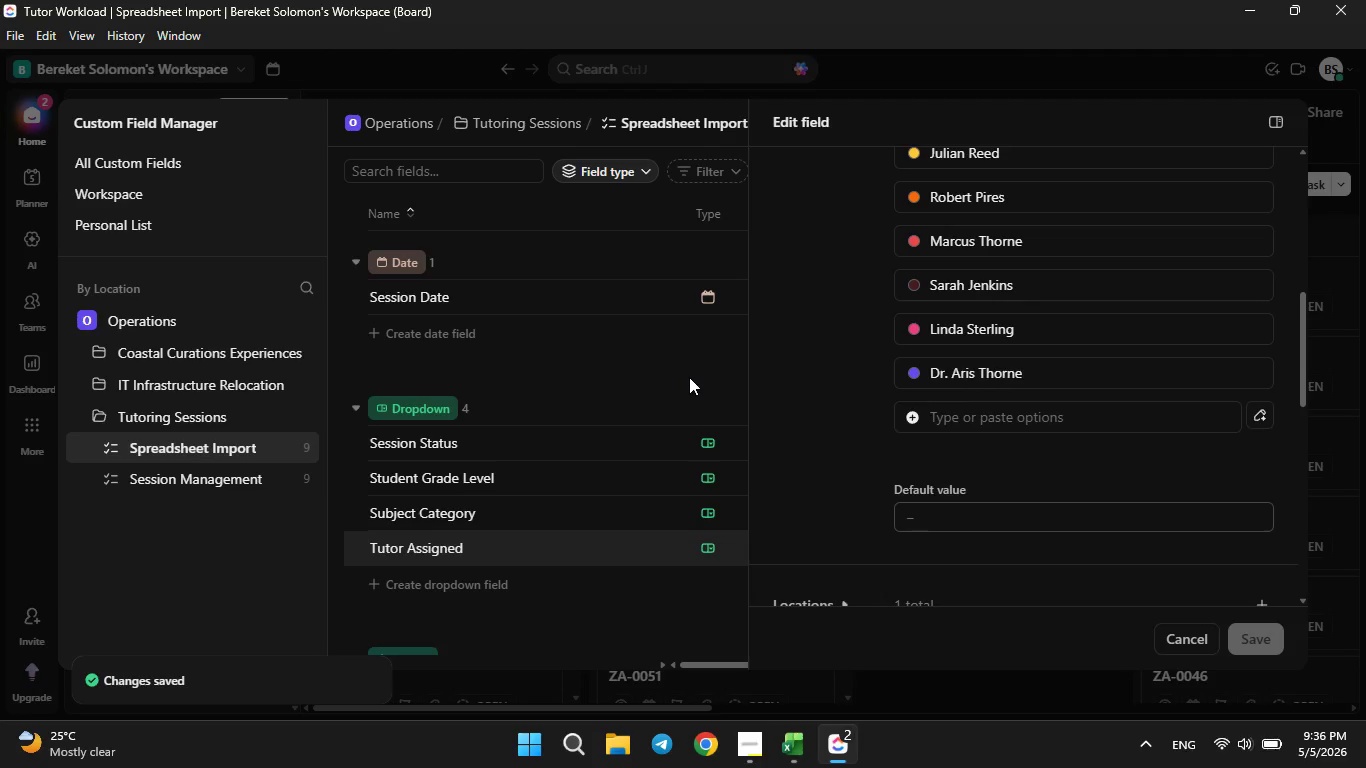 
left_click([689, 377])
 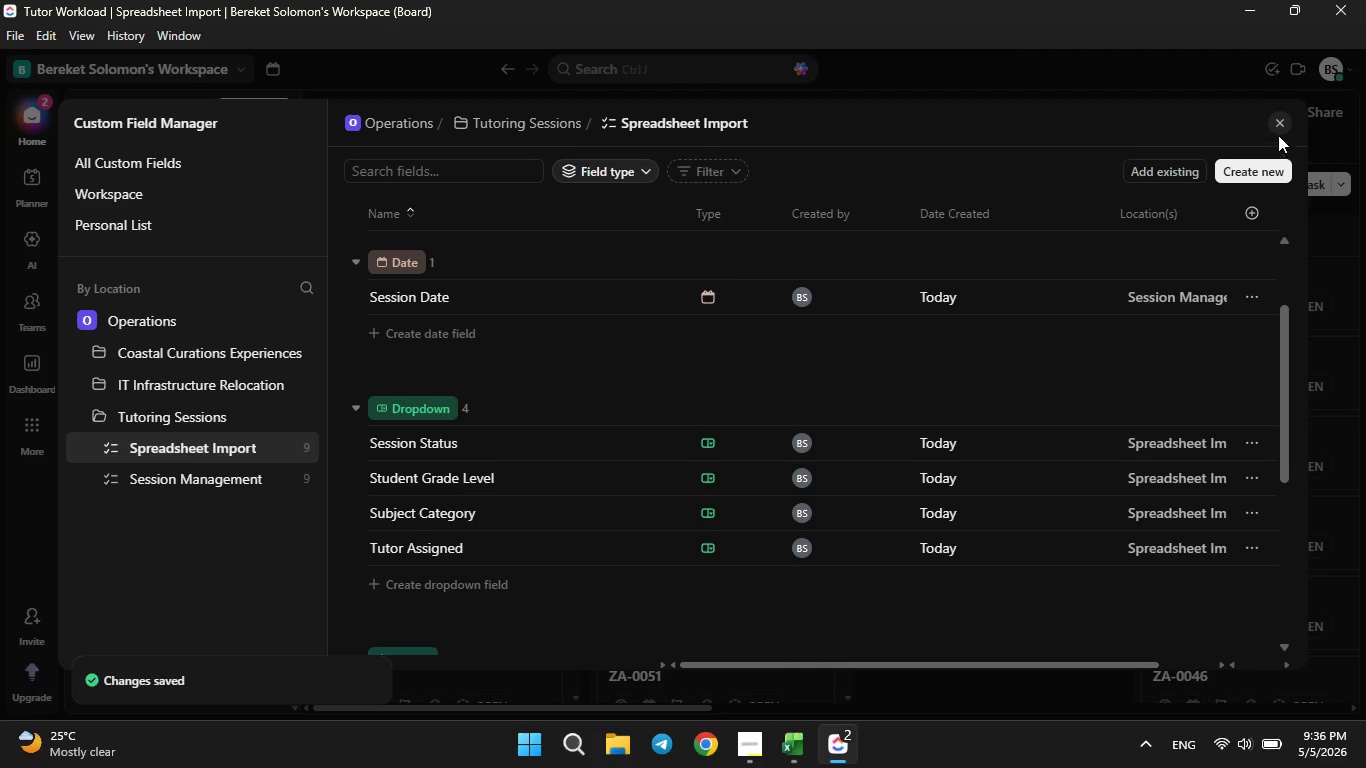 
left_click([1282, 128])
 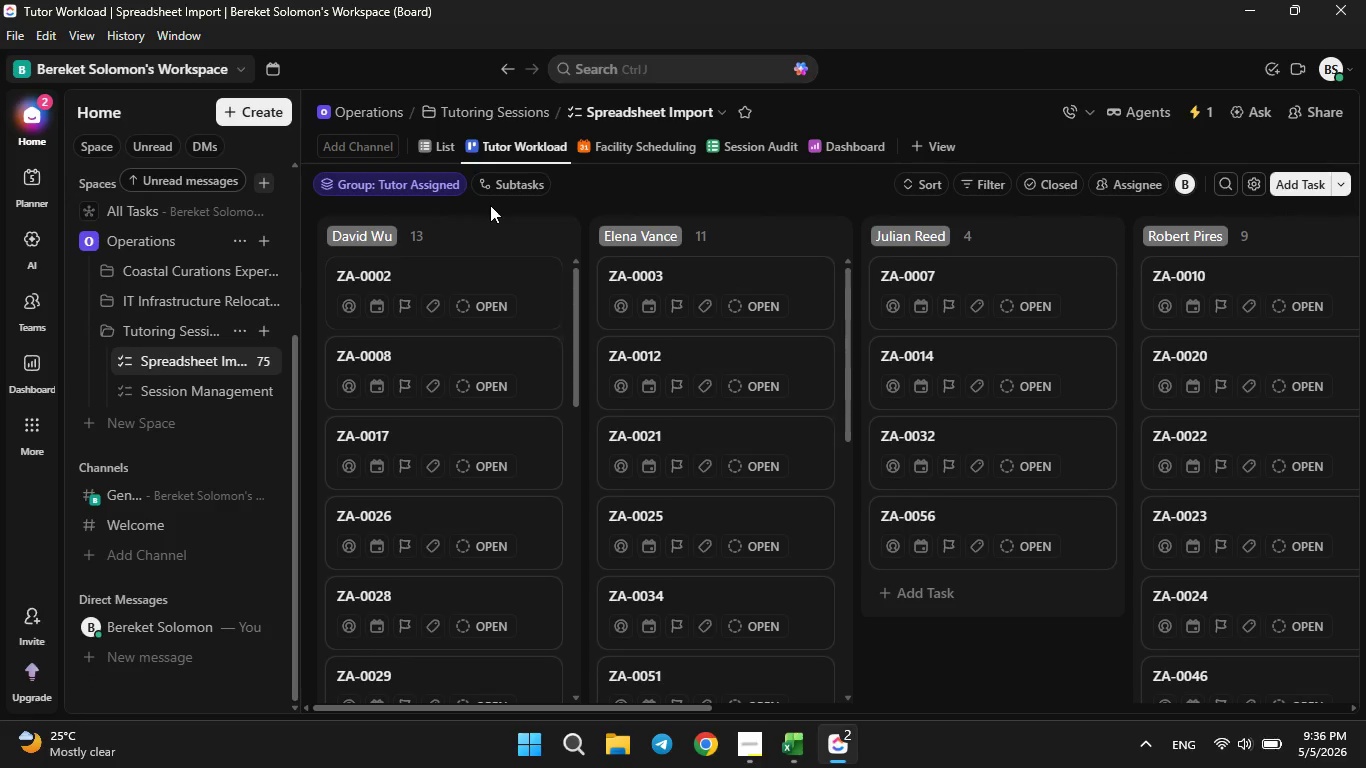 
wait(5.72)
 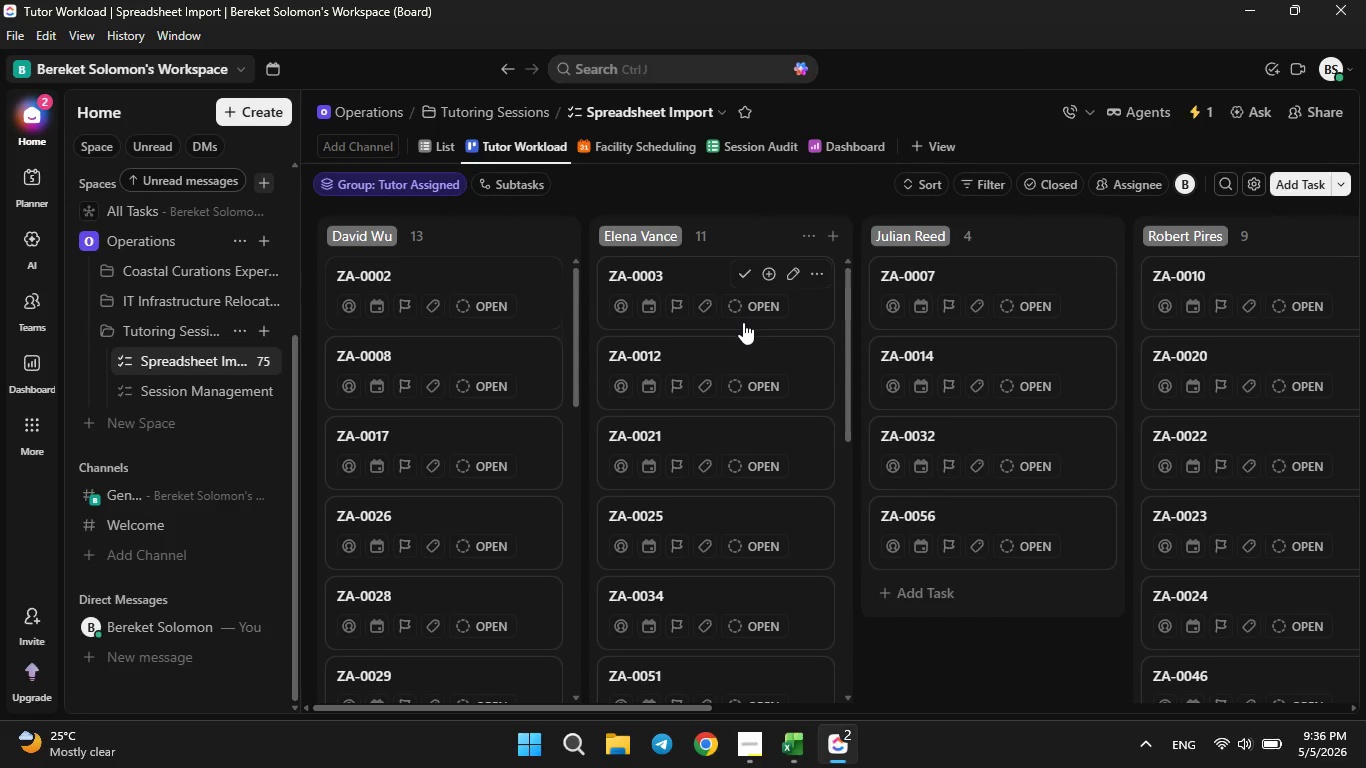 
left_click([447, 136])
 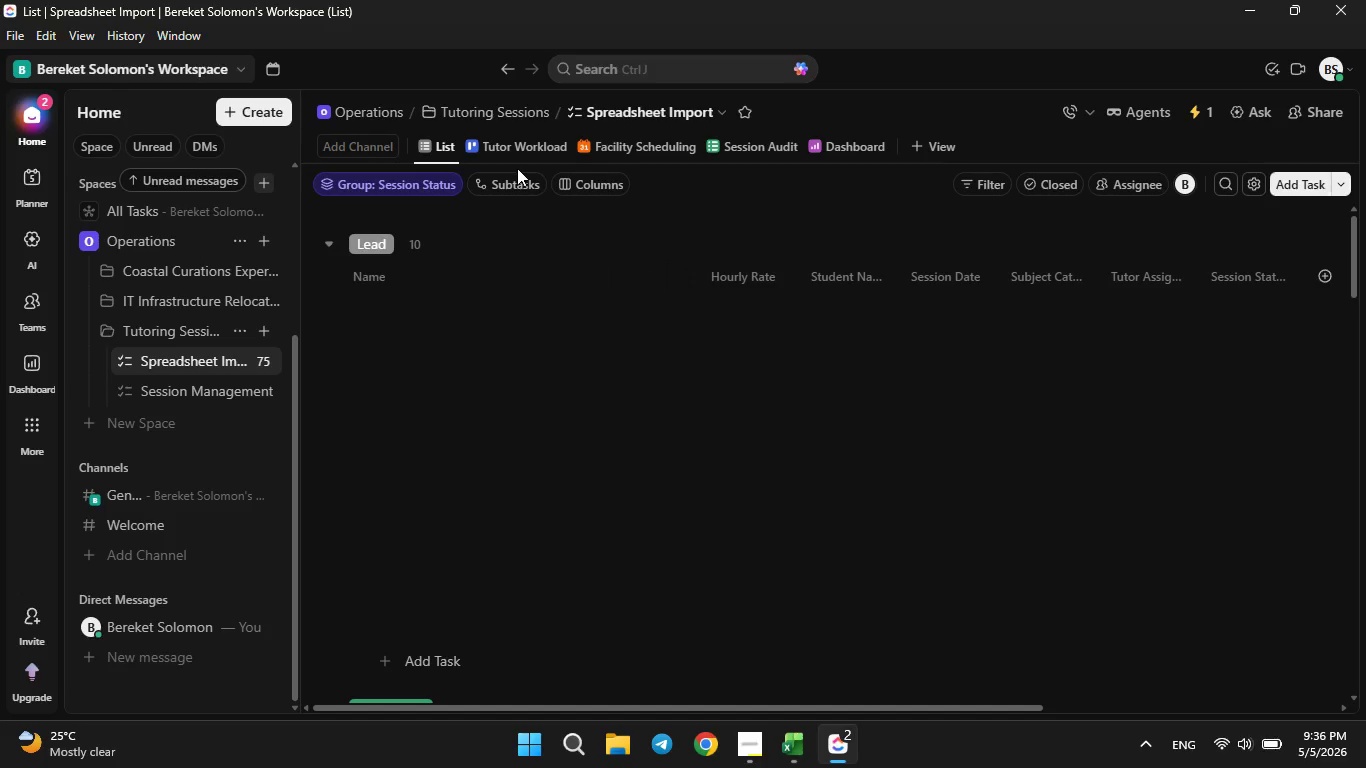 
wait(6.09)
 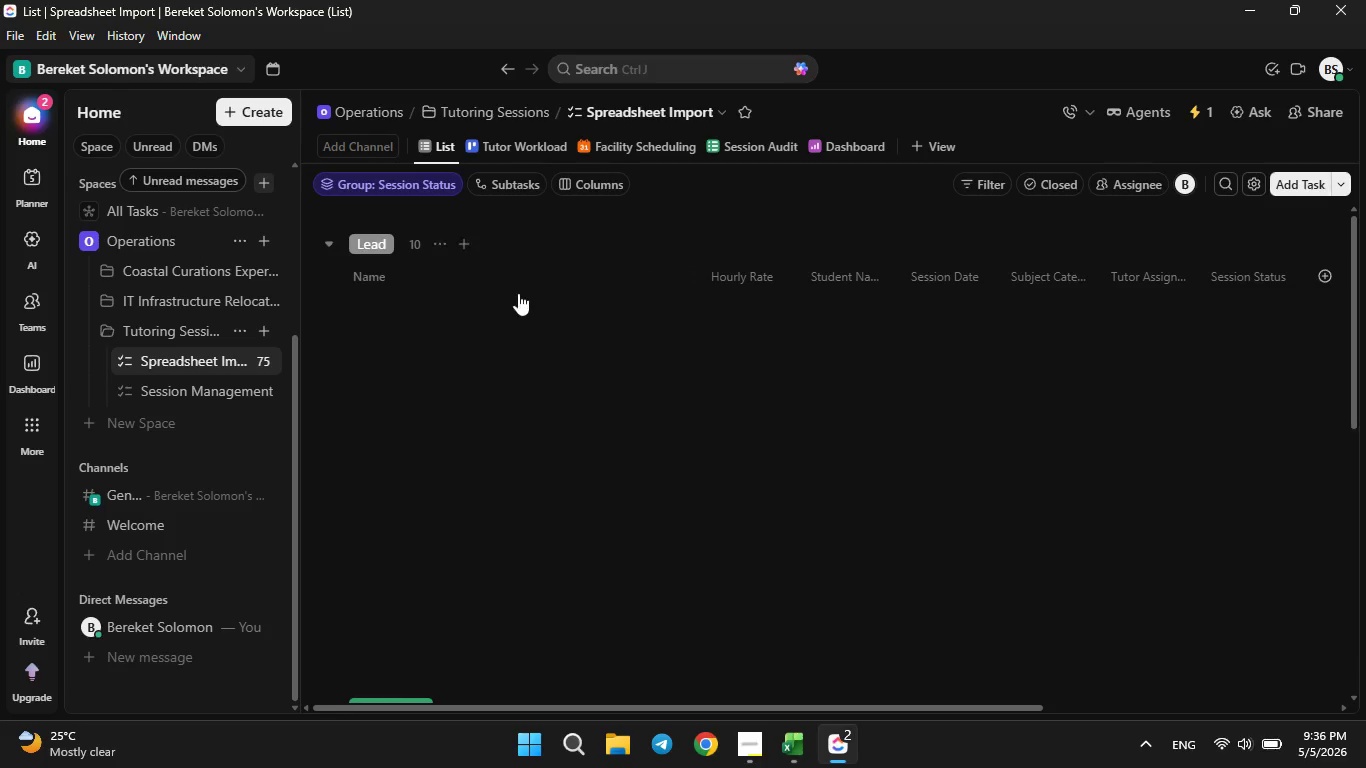 
left_click([513, 149])
 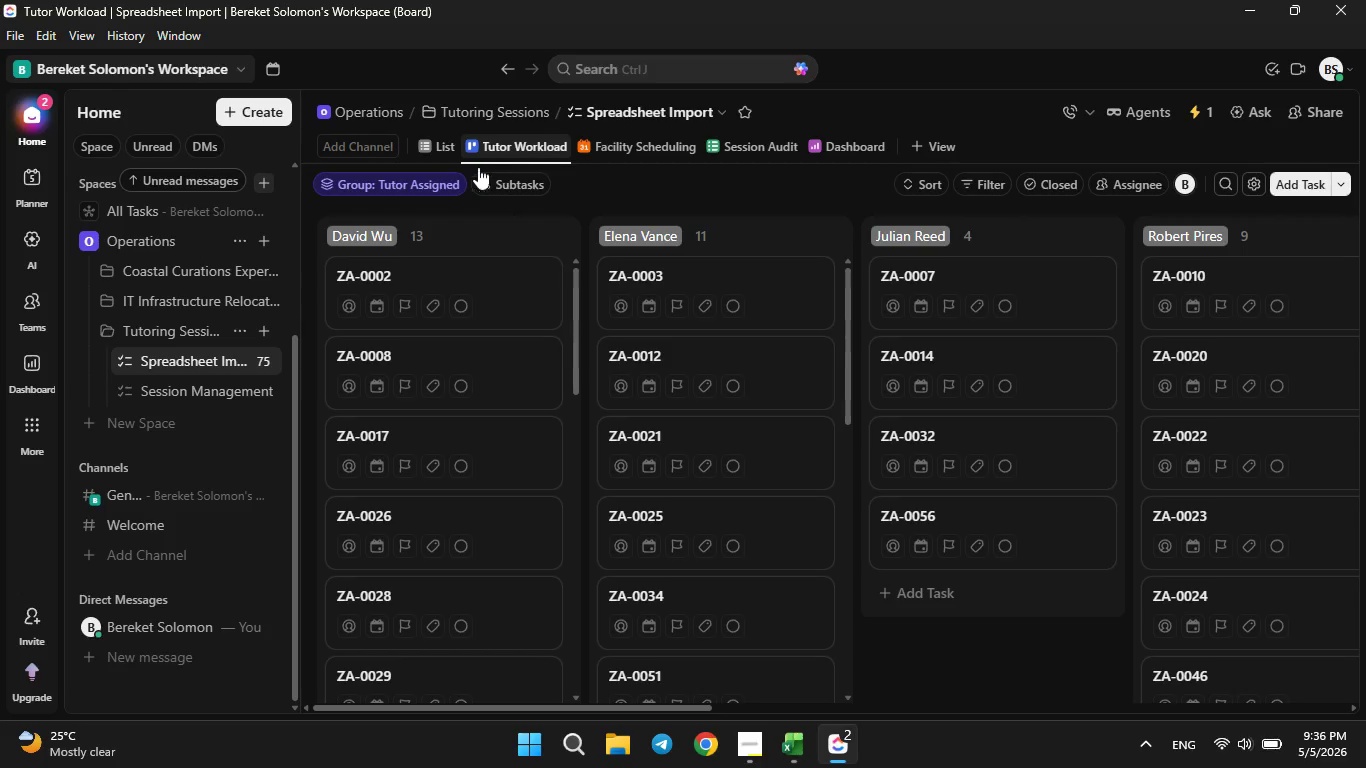 
mouse_move([270, 362])
 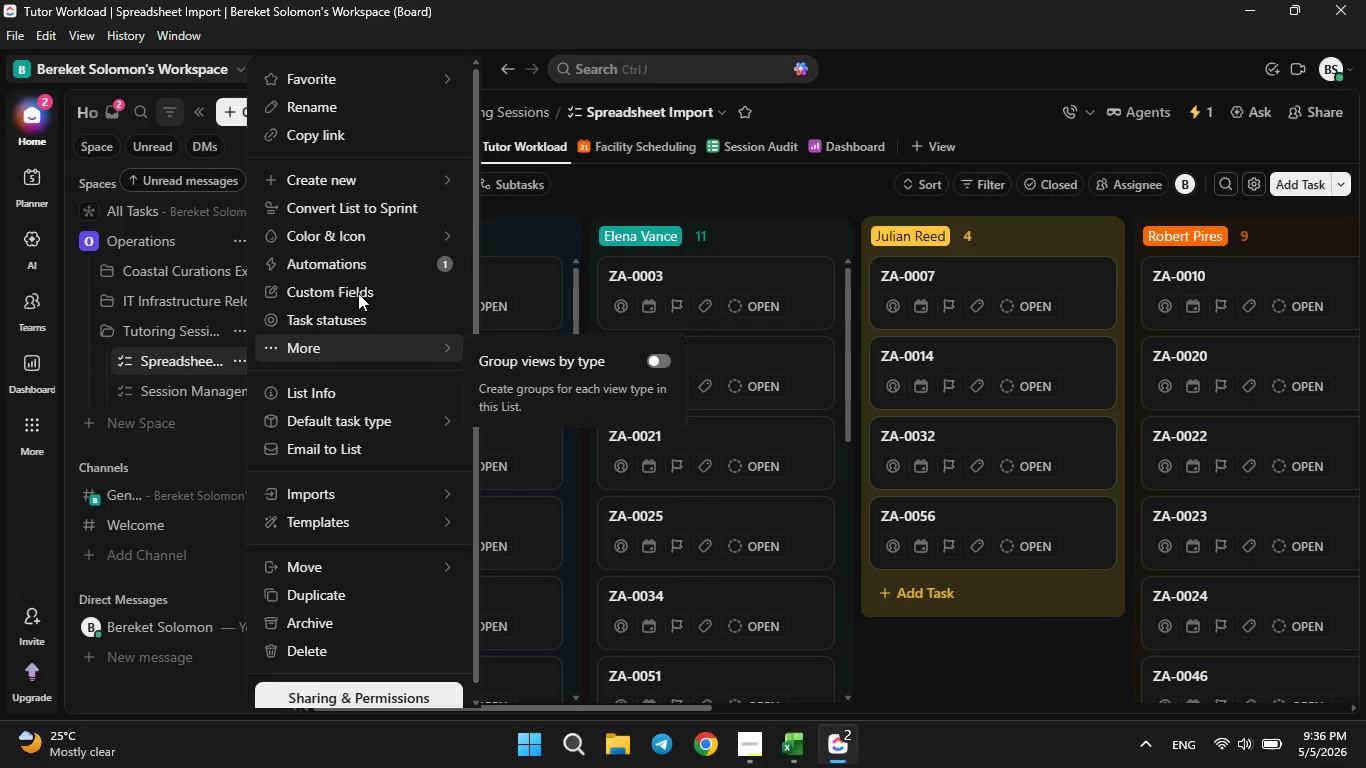 
left_click([358, 293])
 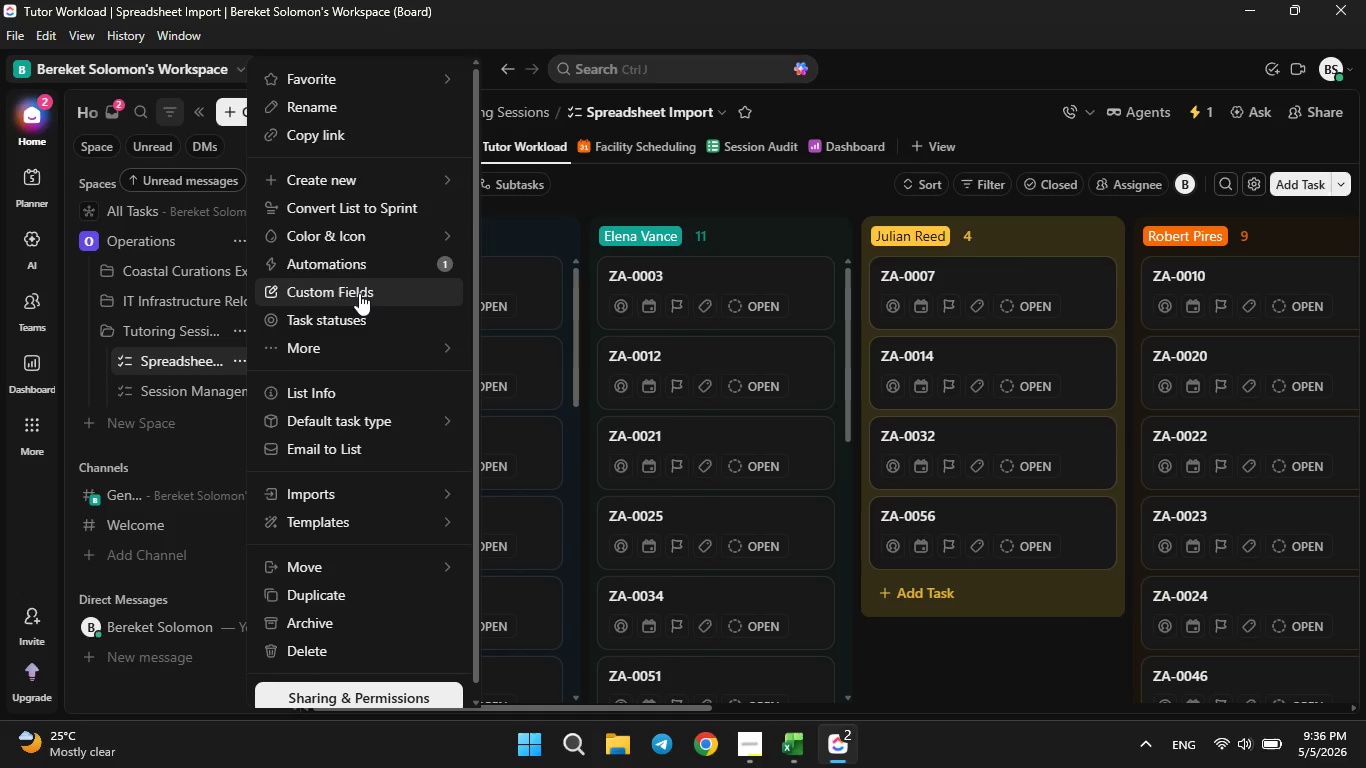 
left_click([359, 293])
 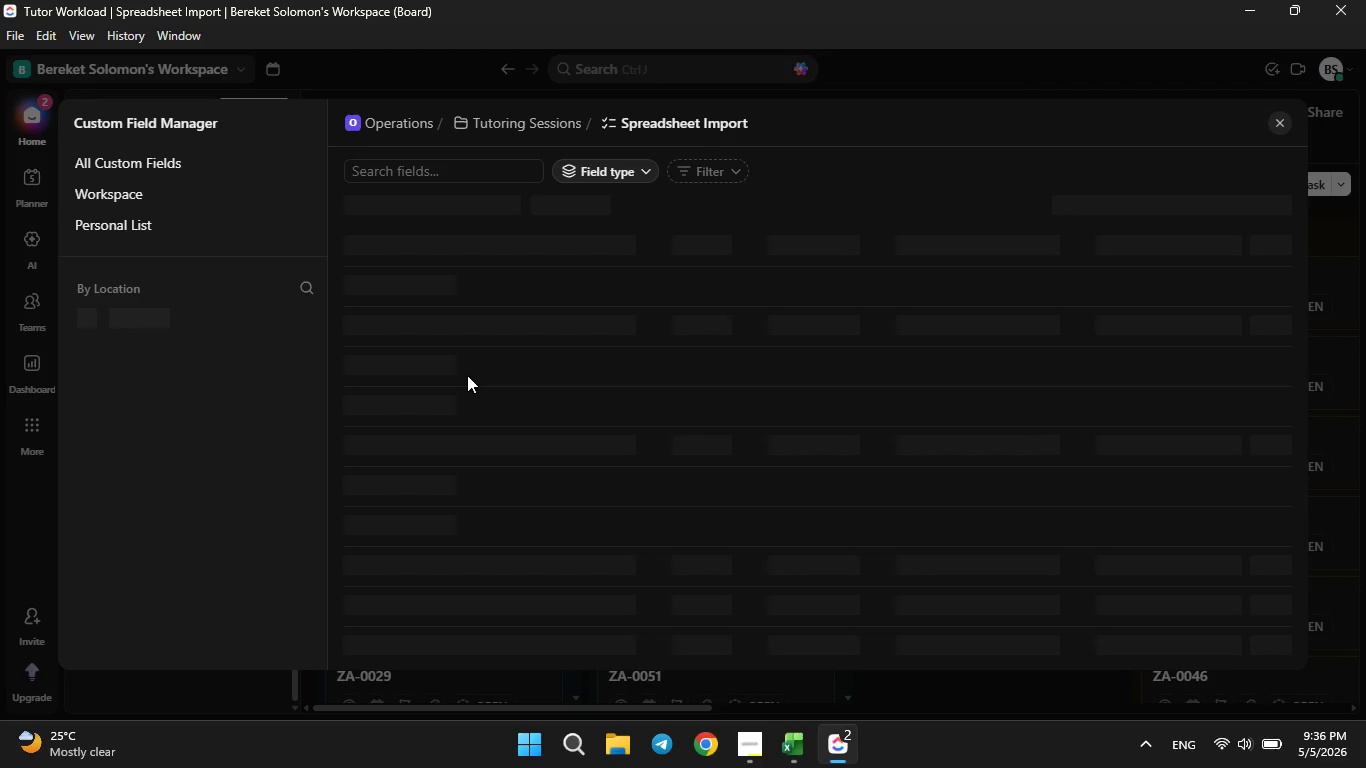 
scroll: coordinate [467, 375], scroll_direction: down, amount: 1.0
 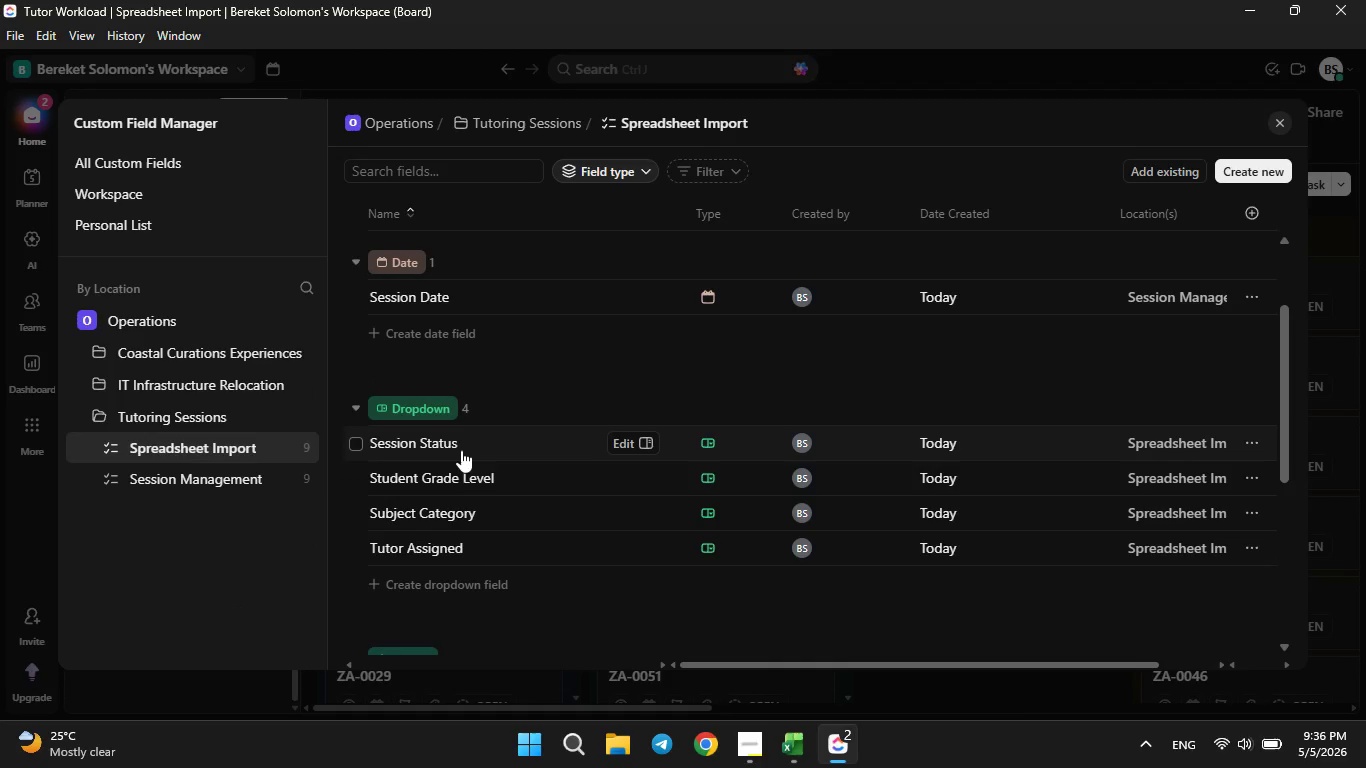 
left_click([605, 441])
 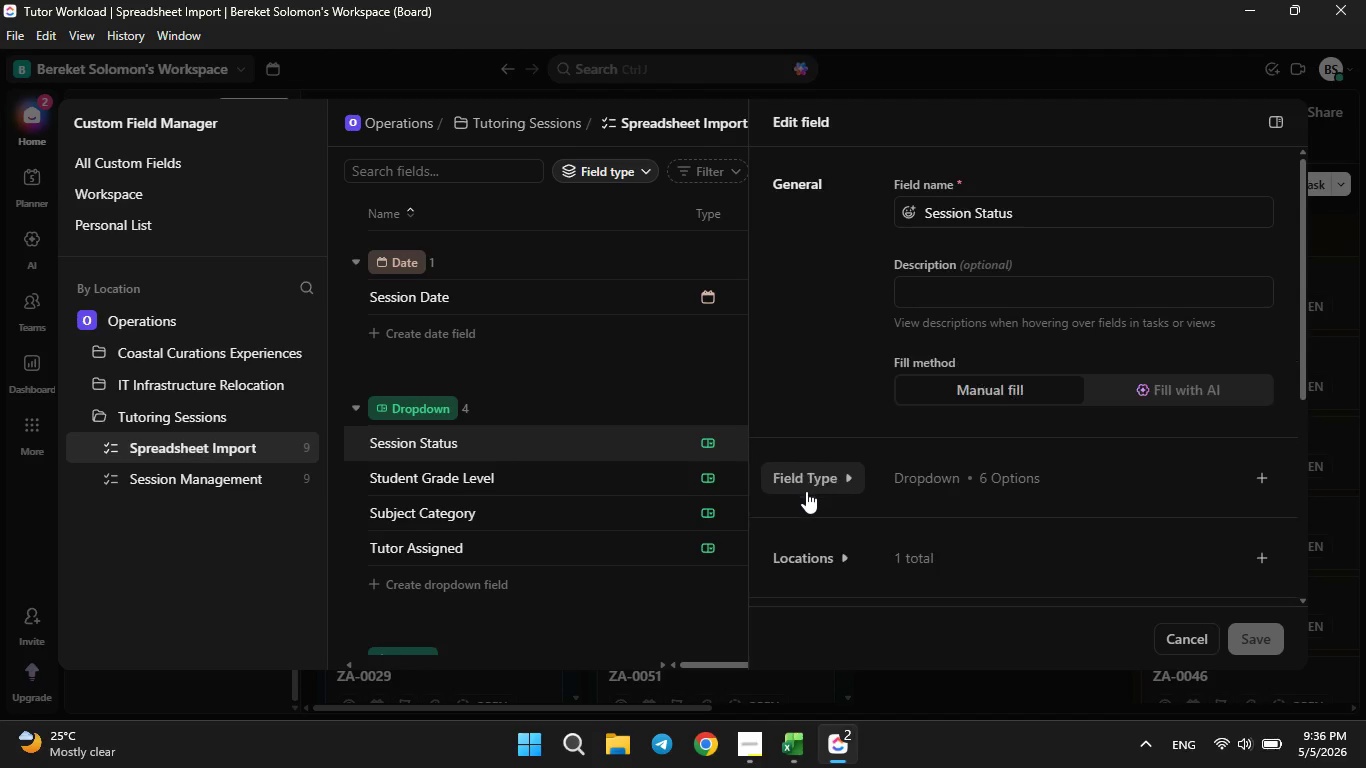 
left_click([811, 477])
 